 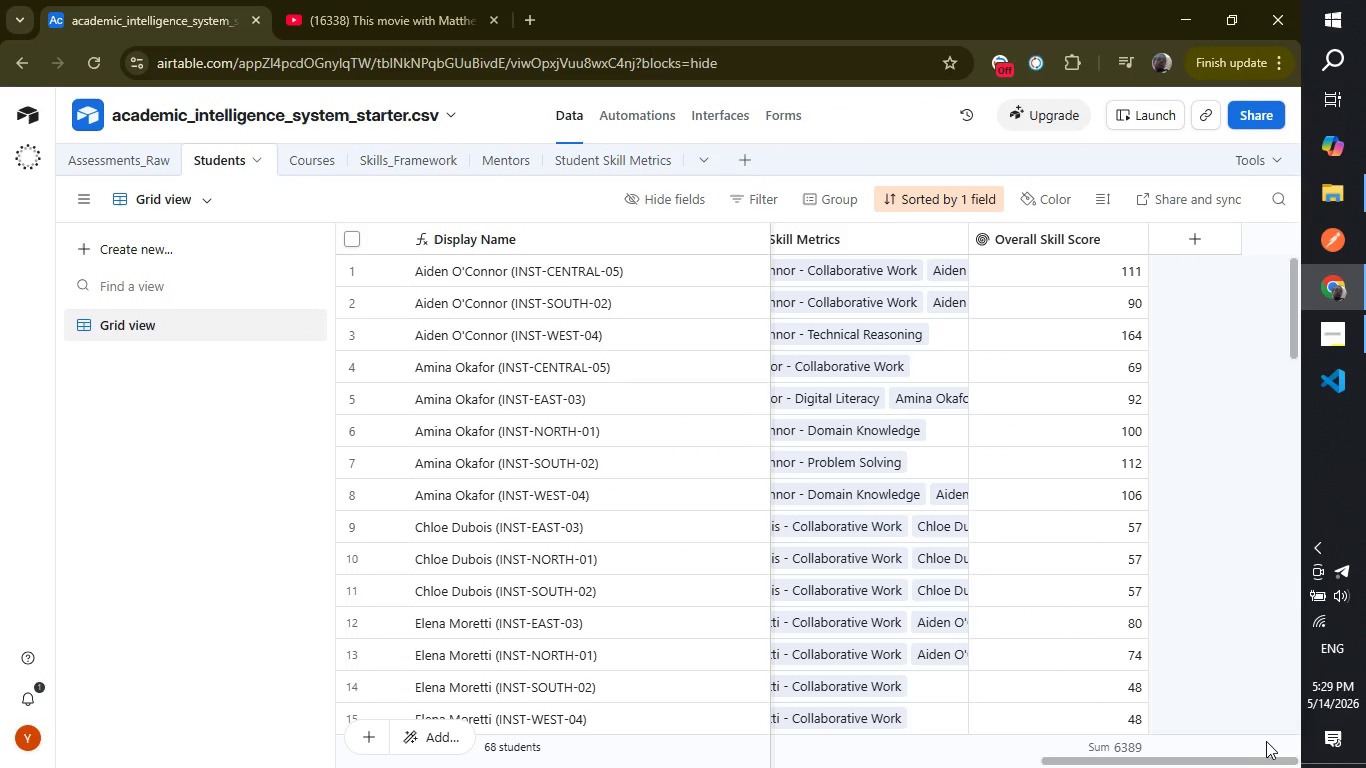 
left_click([1201, 239])
 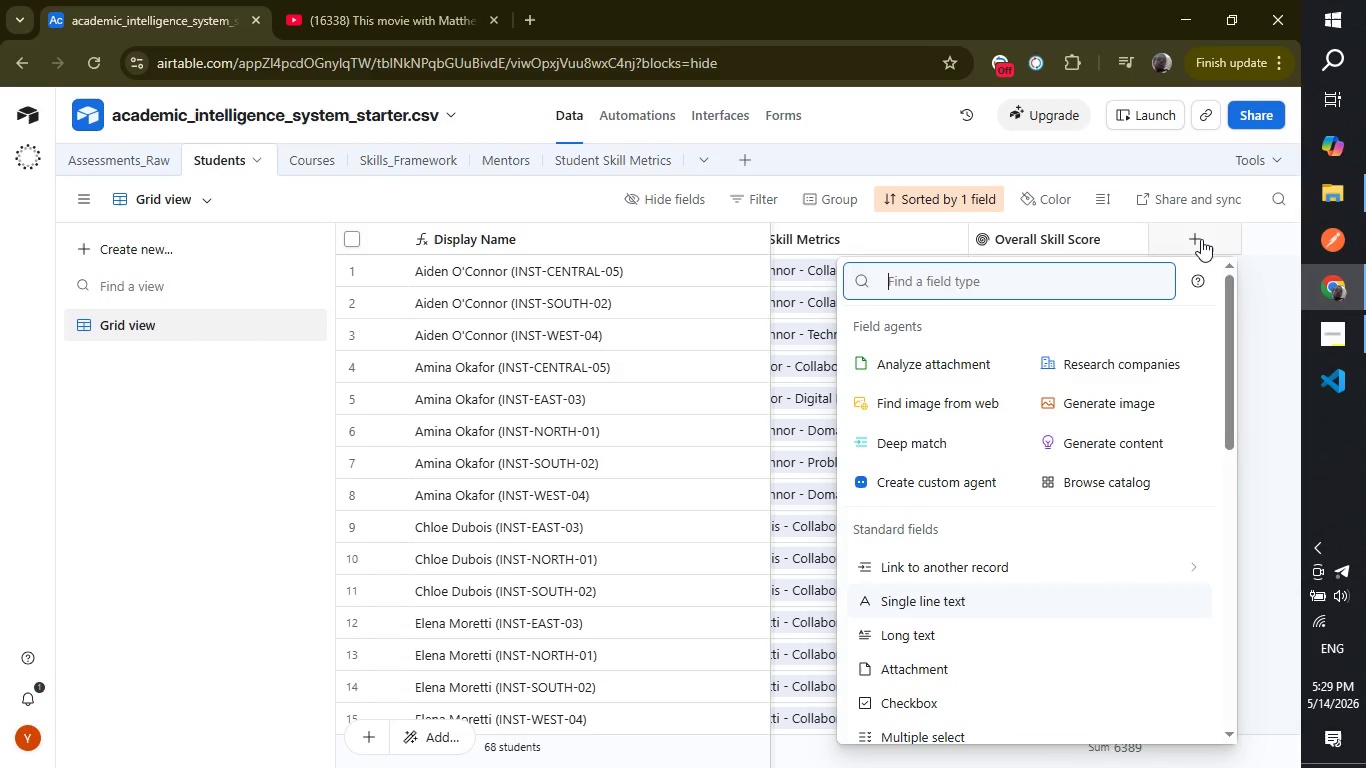 
wait(6.33)
 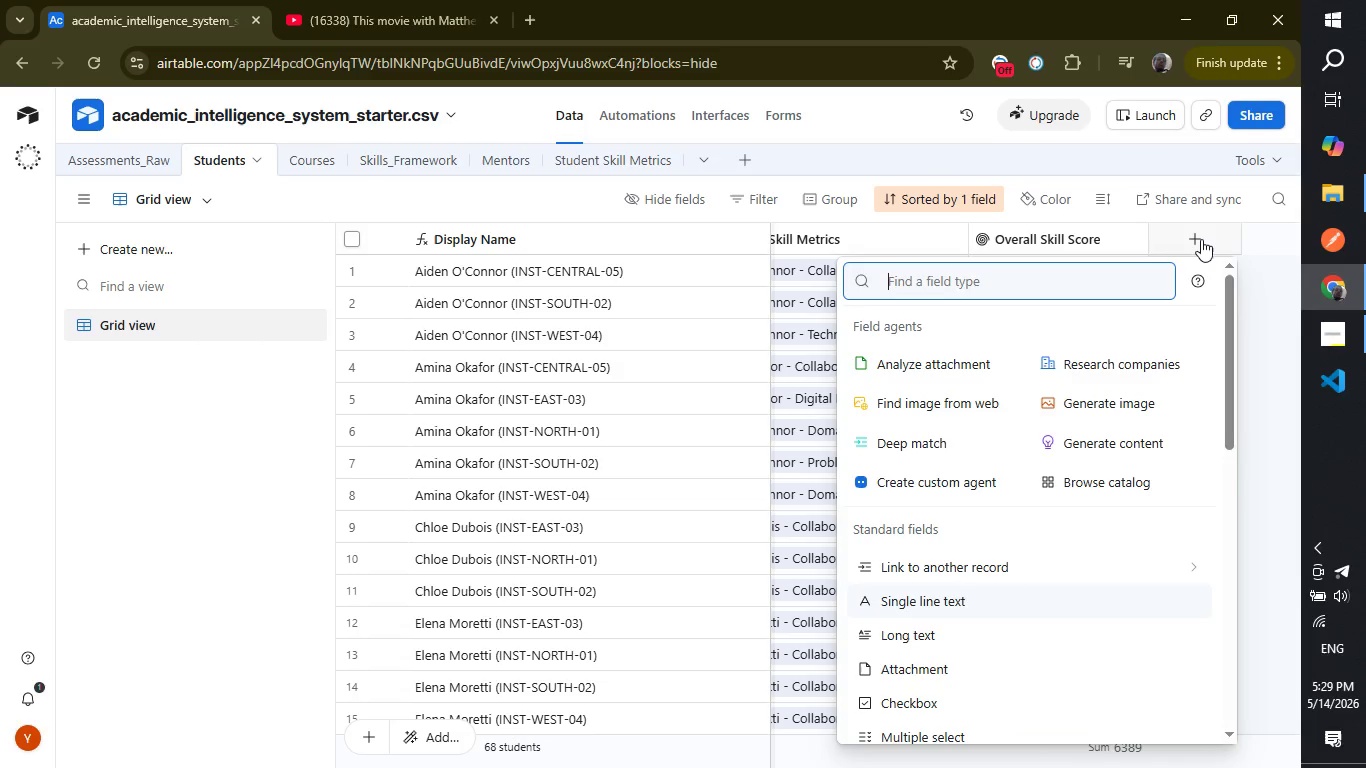 
type(Tota)
key(Backspace)
key(Backspace)
key(Backspace)
key(Backspace)
type(count)
 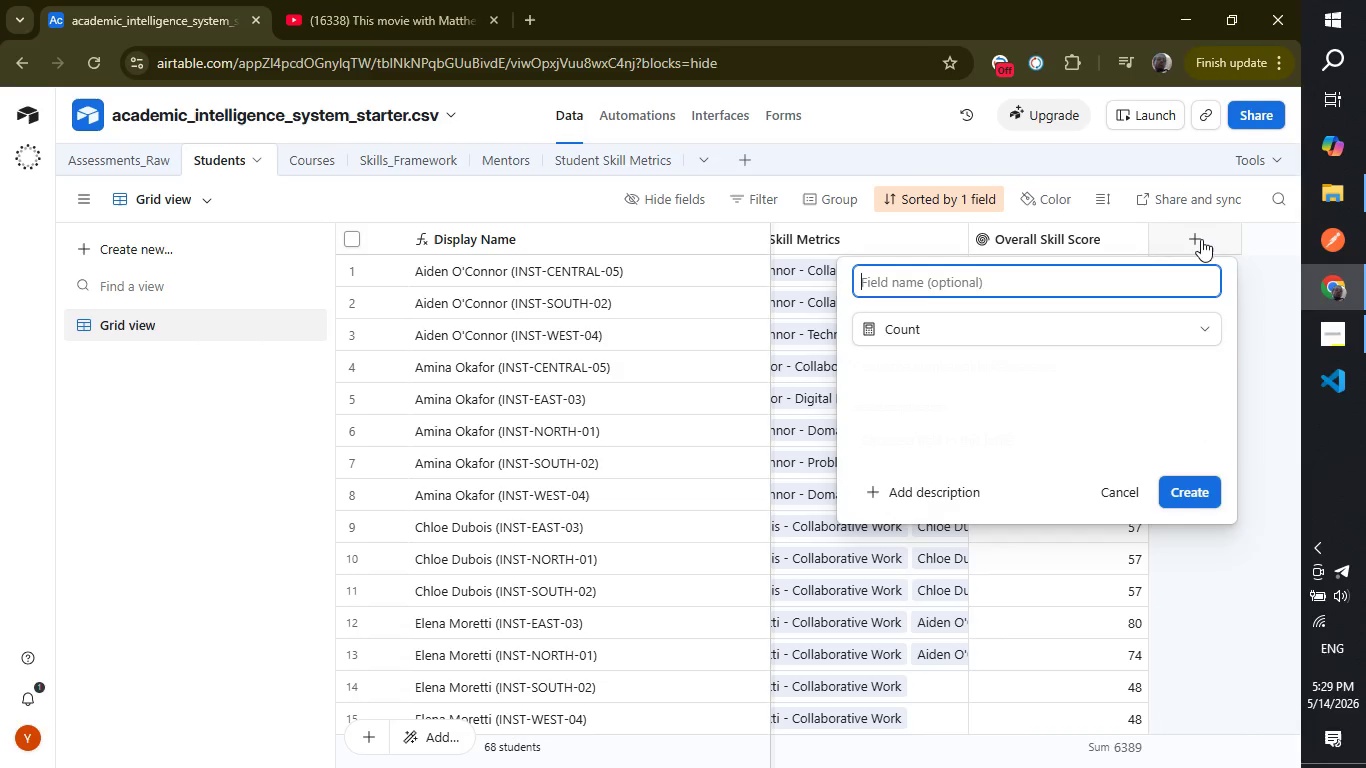 
key(Enter)
 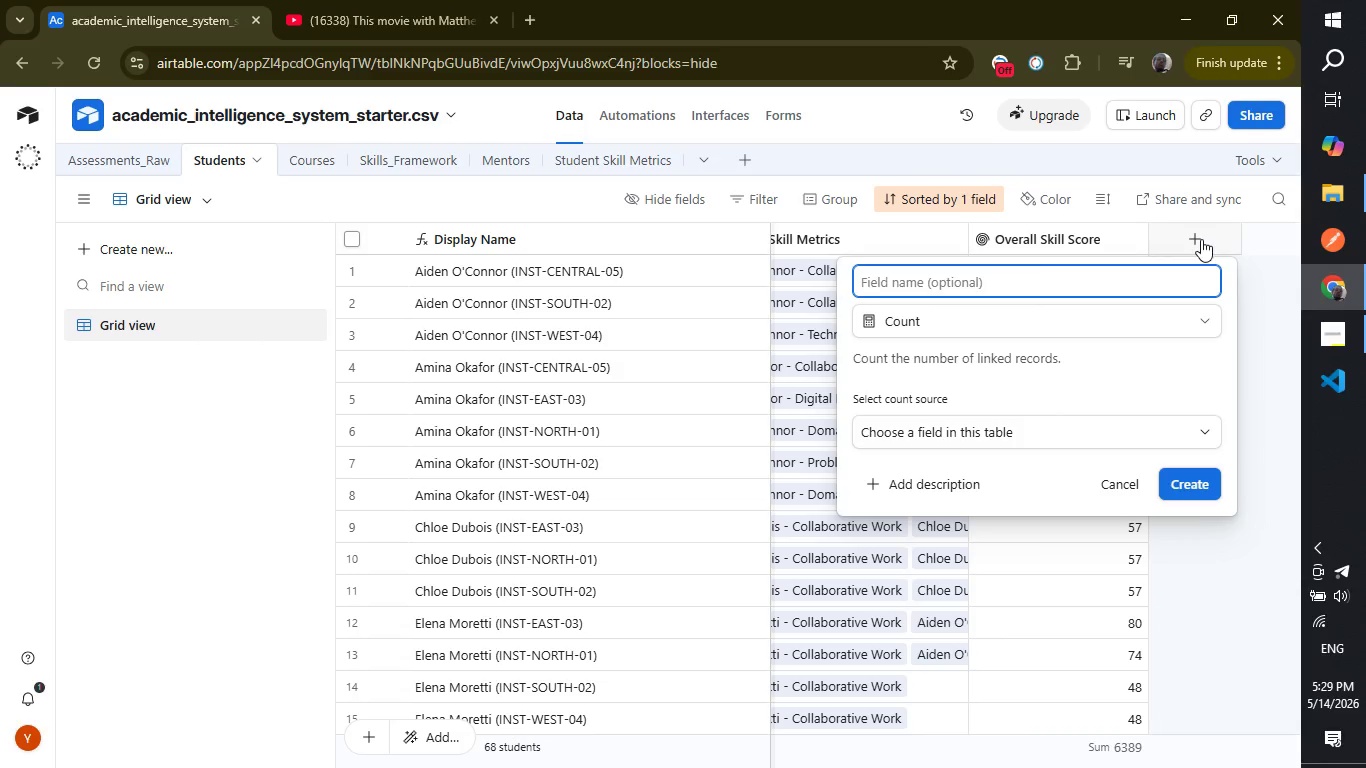 
type(Total Skills Tracked)
 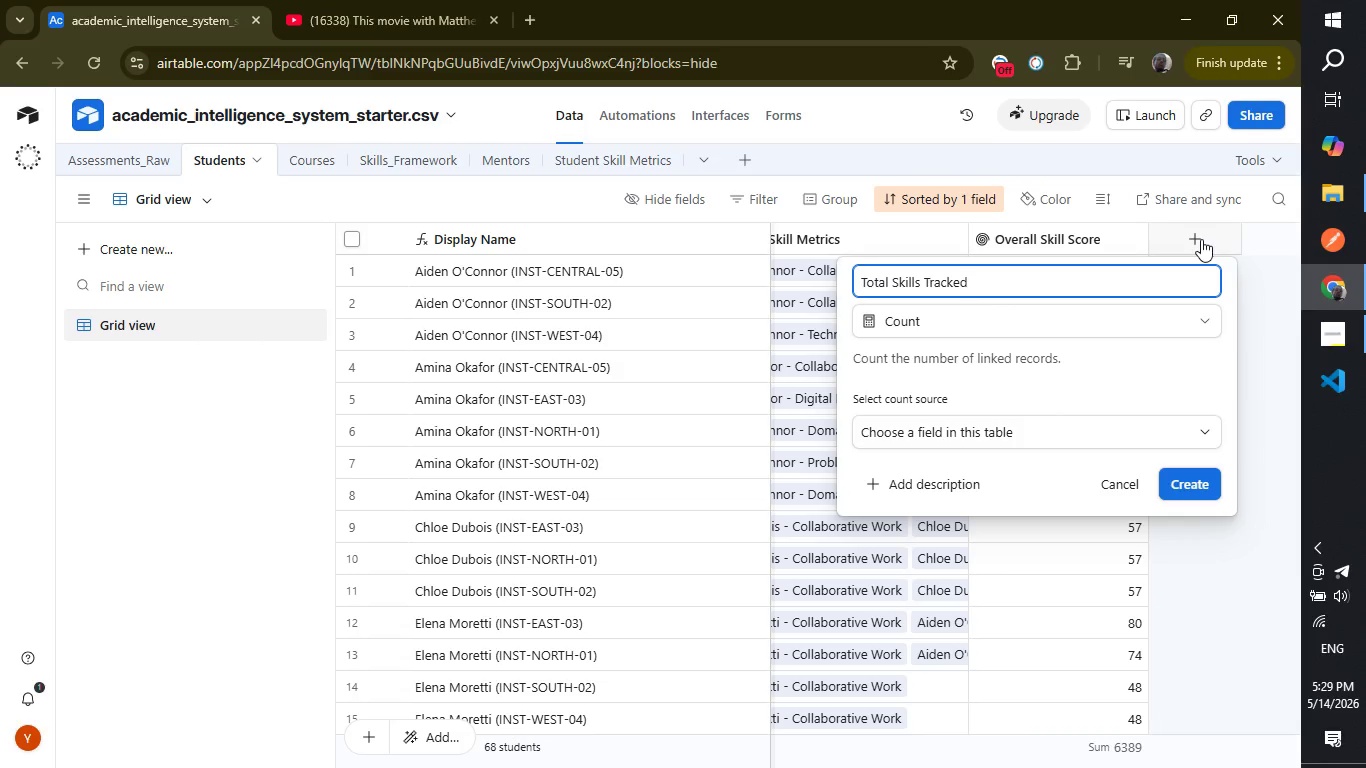 
left_click([1082, 417])
 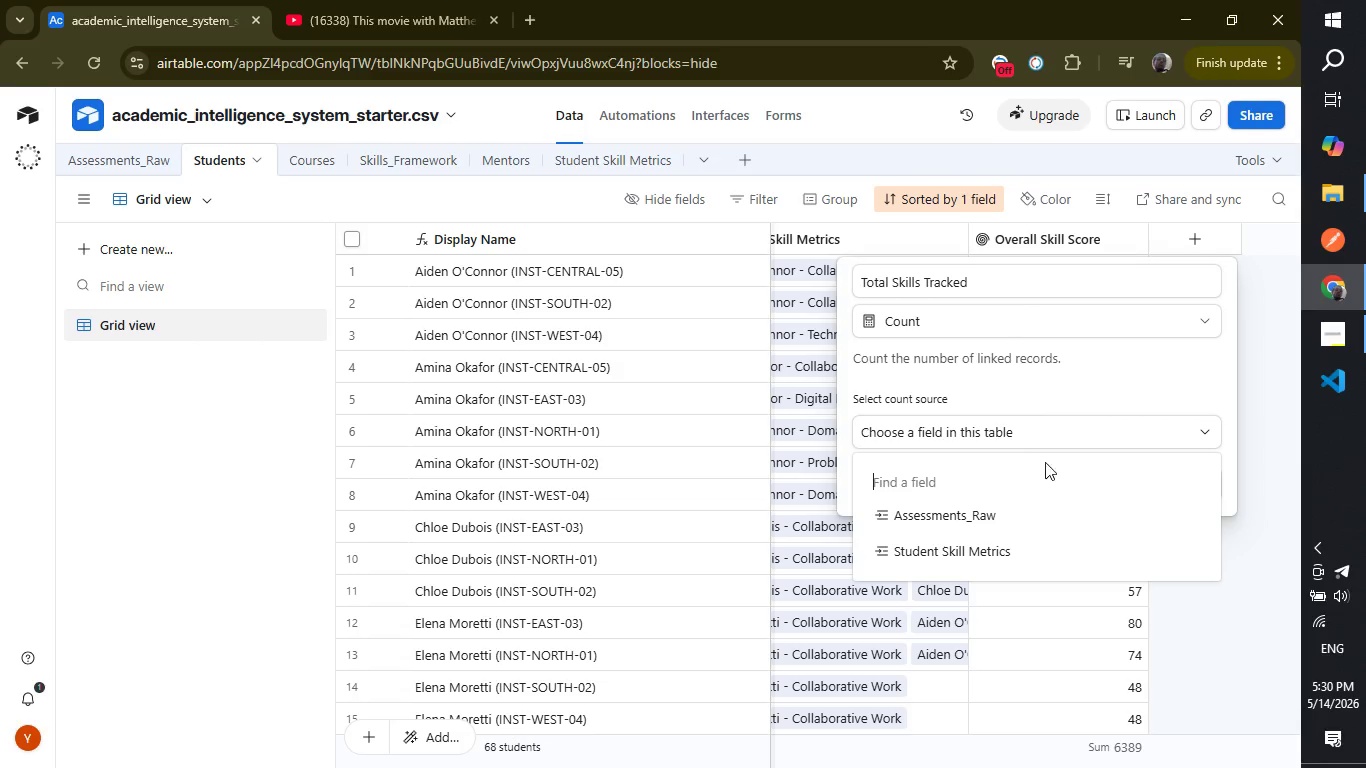 
left_click([1030, 544])
 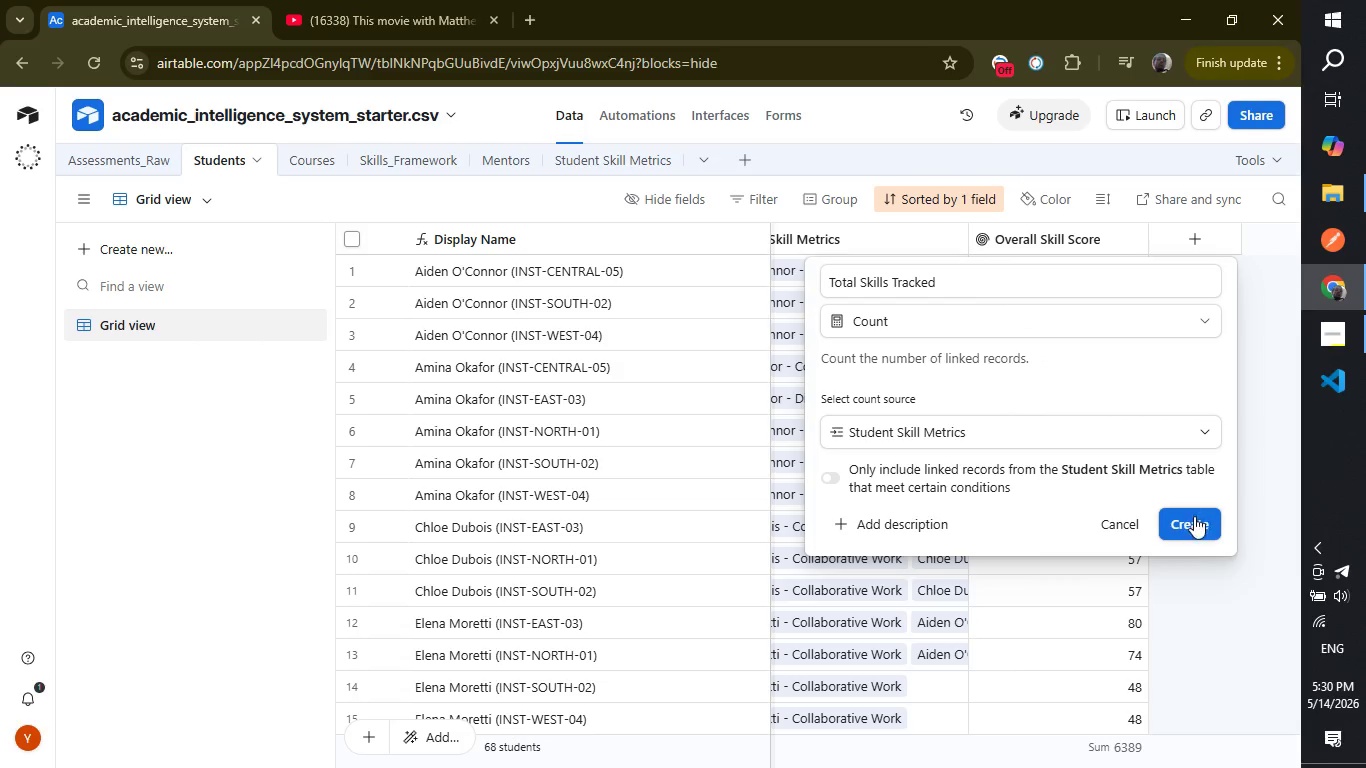 
left_click([1194, 516])
 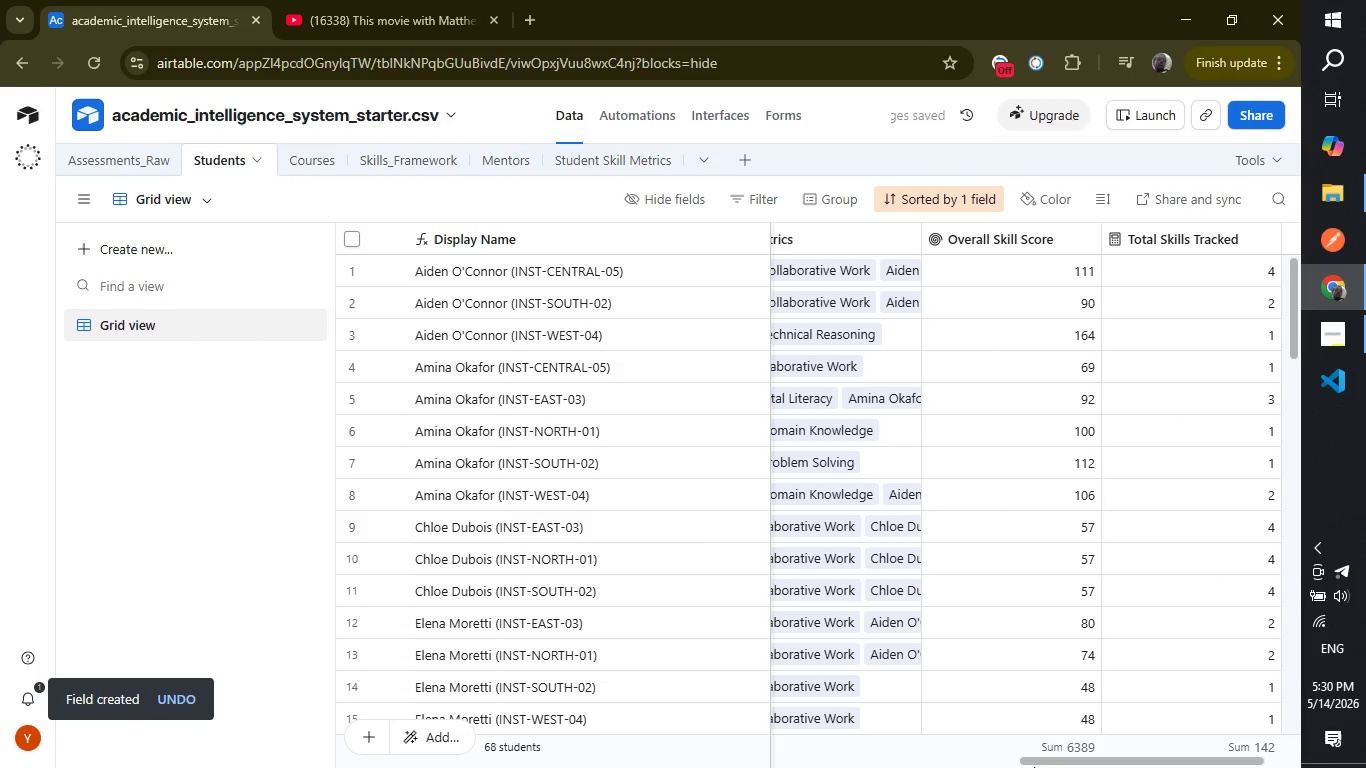 
wait(5.95)
 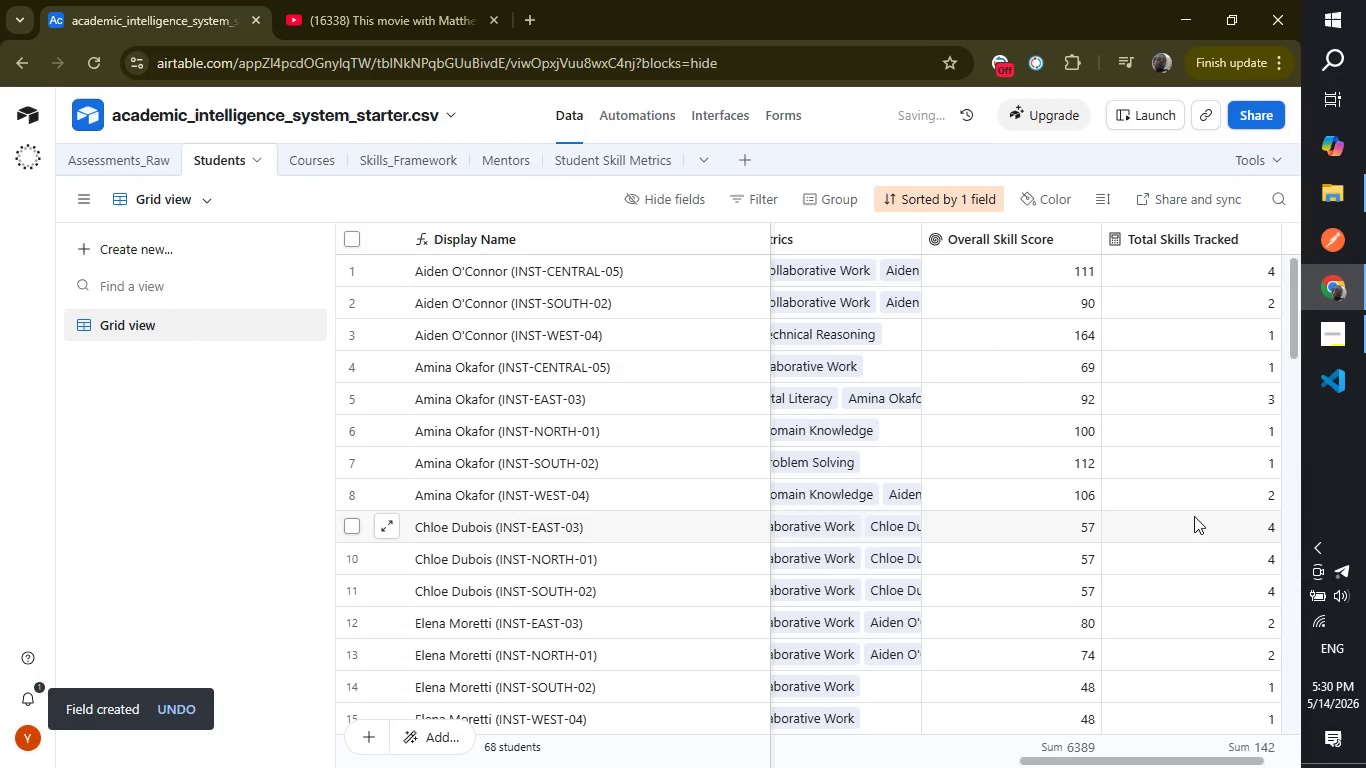 
left_click_drag(start_coordinate=[1069, 762], to_coordinate=[1192, 747])
 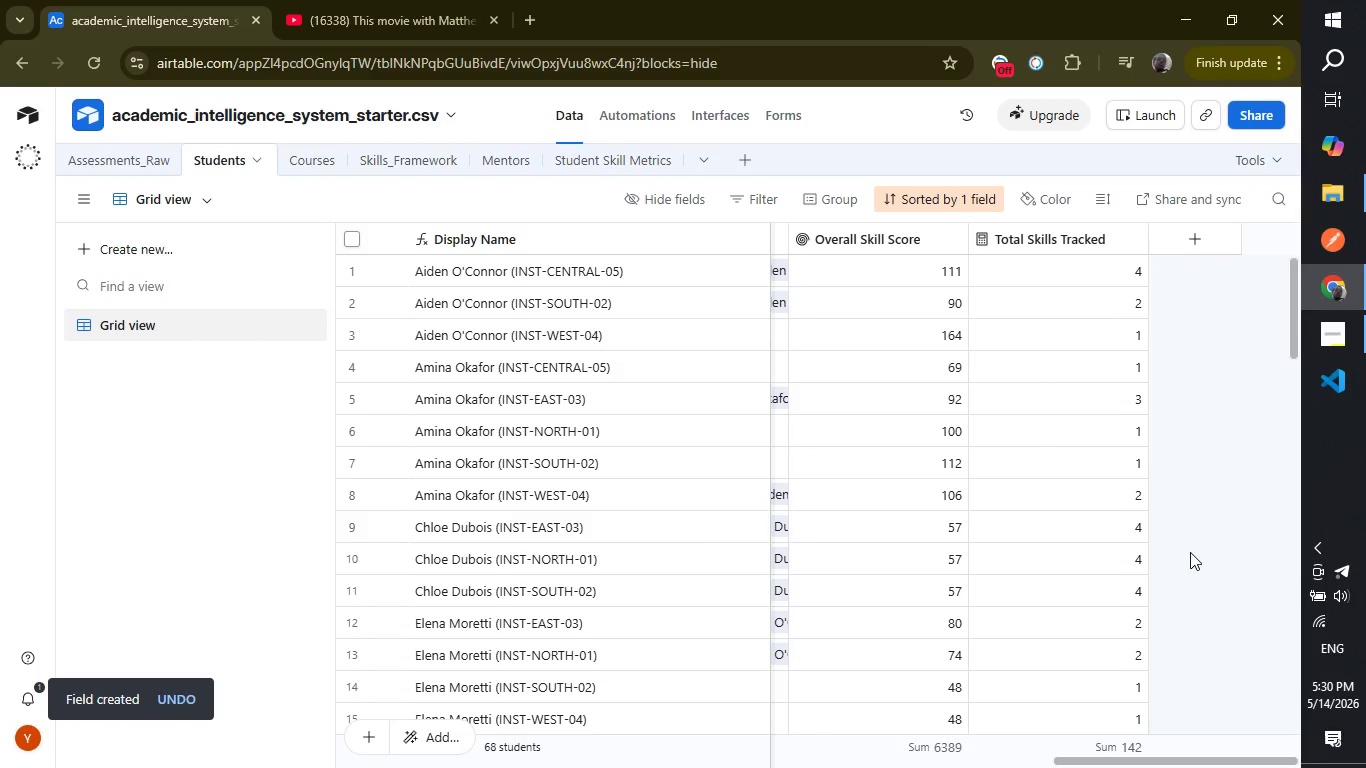 
left_click([1190, 552])
 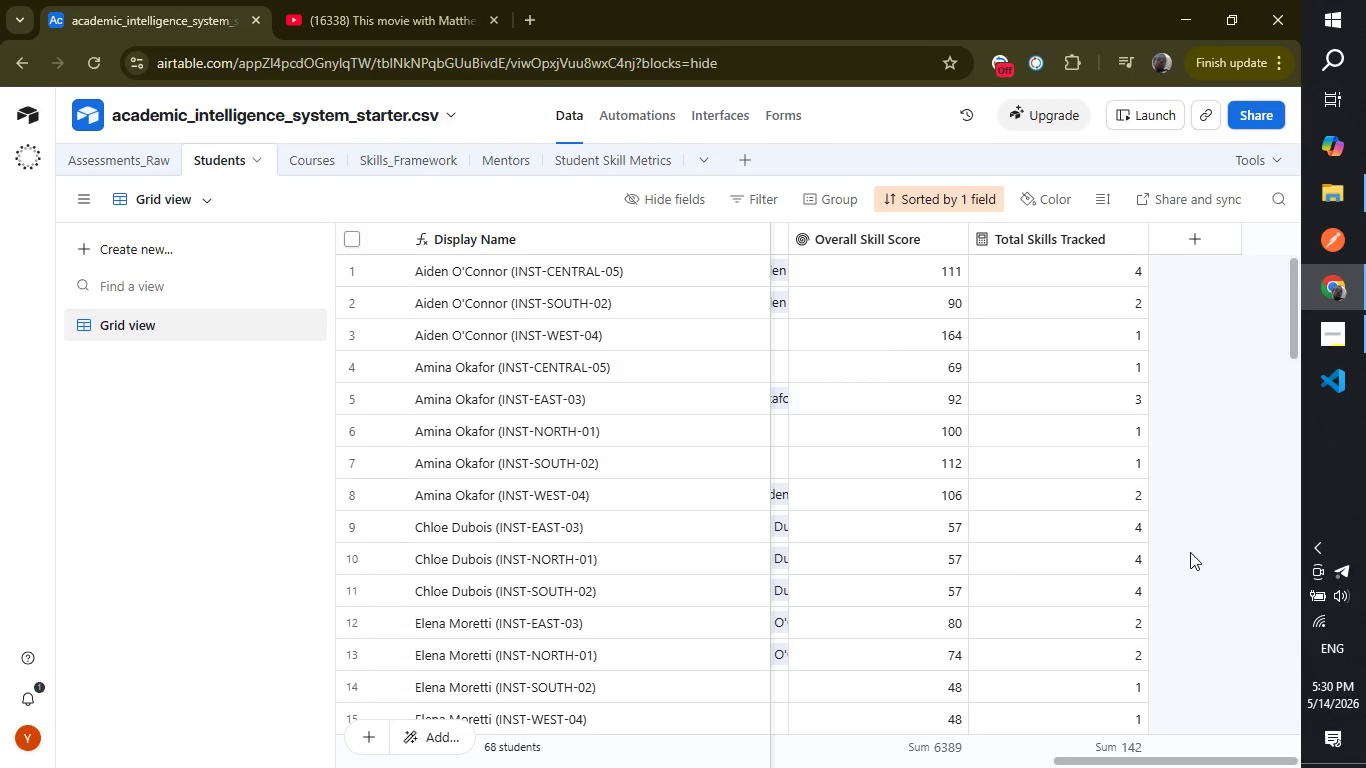 
wait(11.97)
 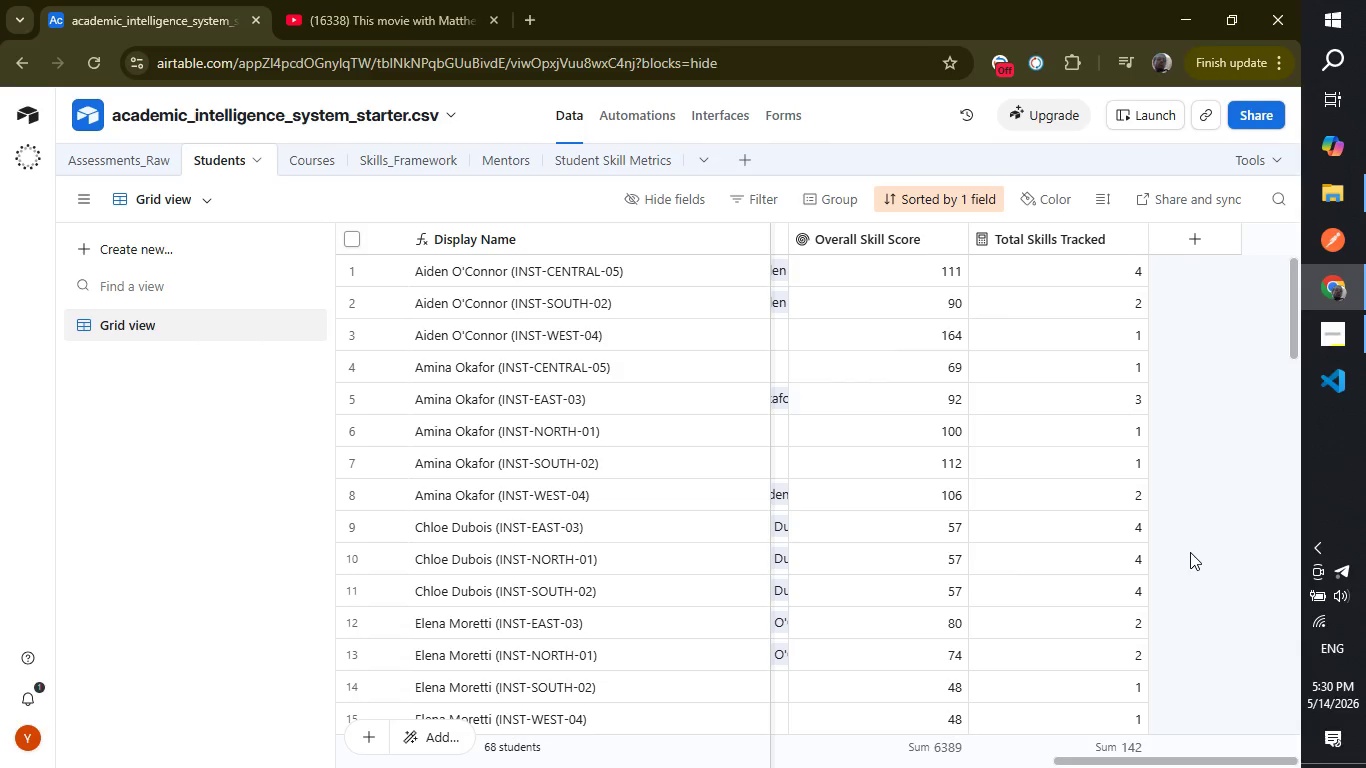 
left_click([1198, 241])
 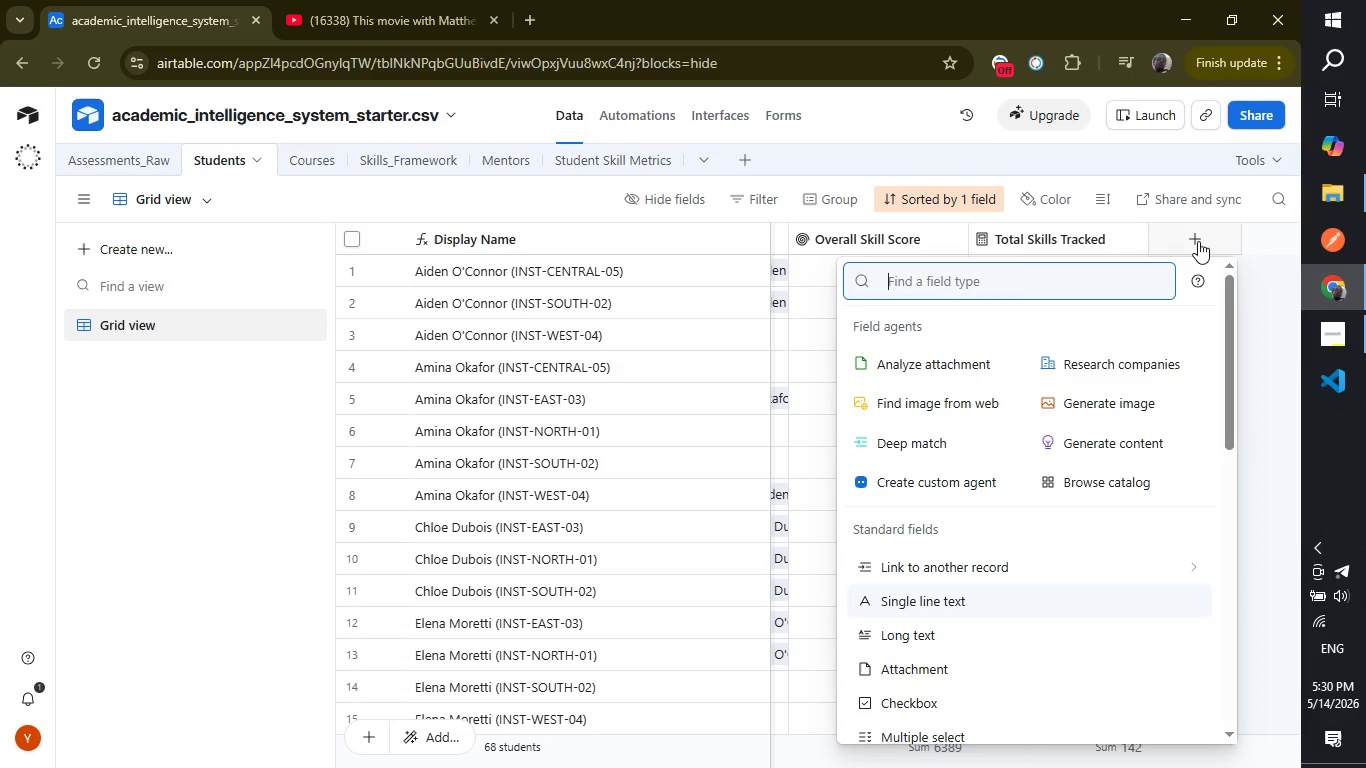 
type(roll)
 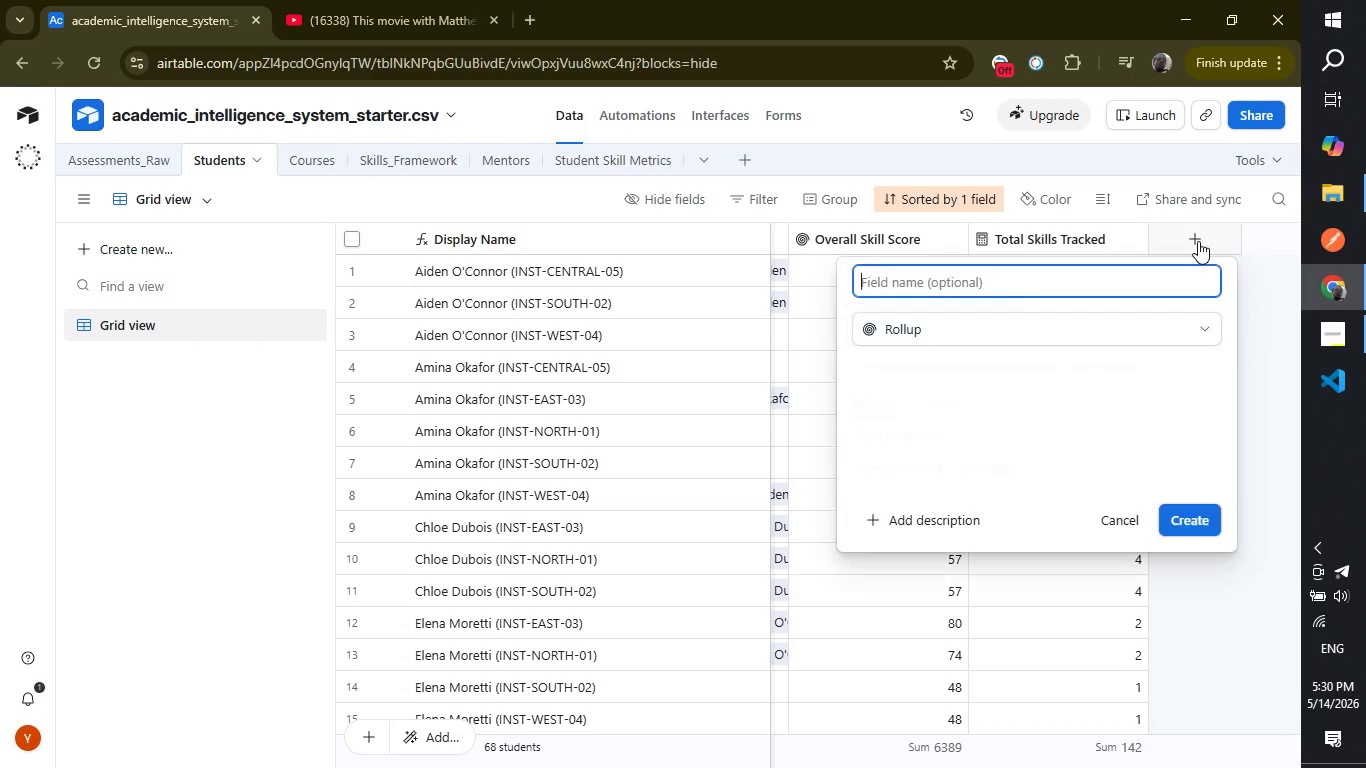 
key(Enter)
 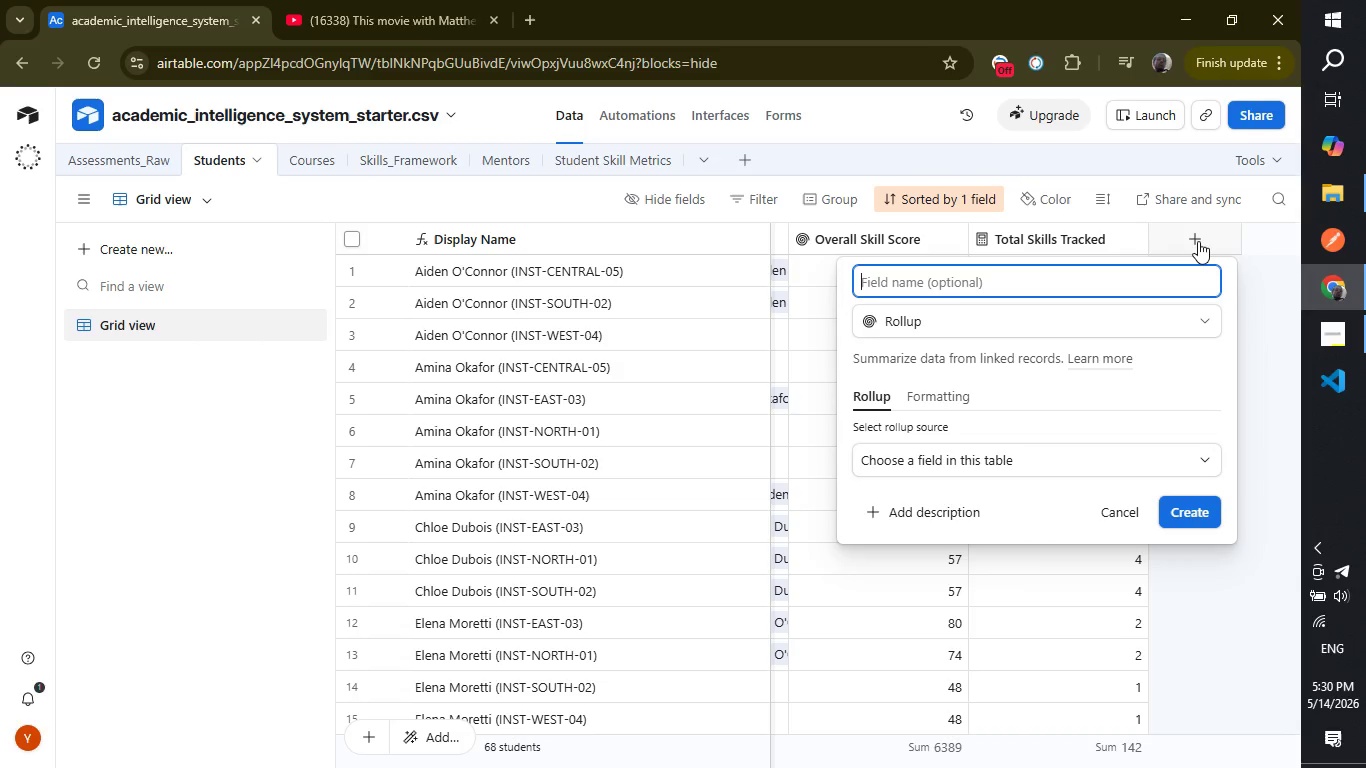 
type(Advanced Skill Count)
 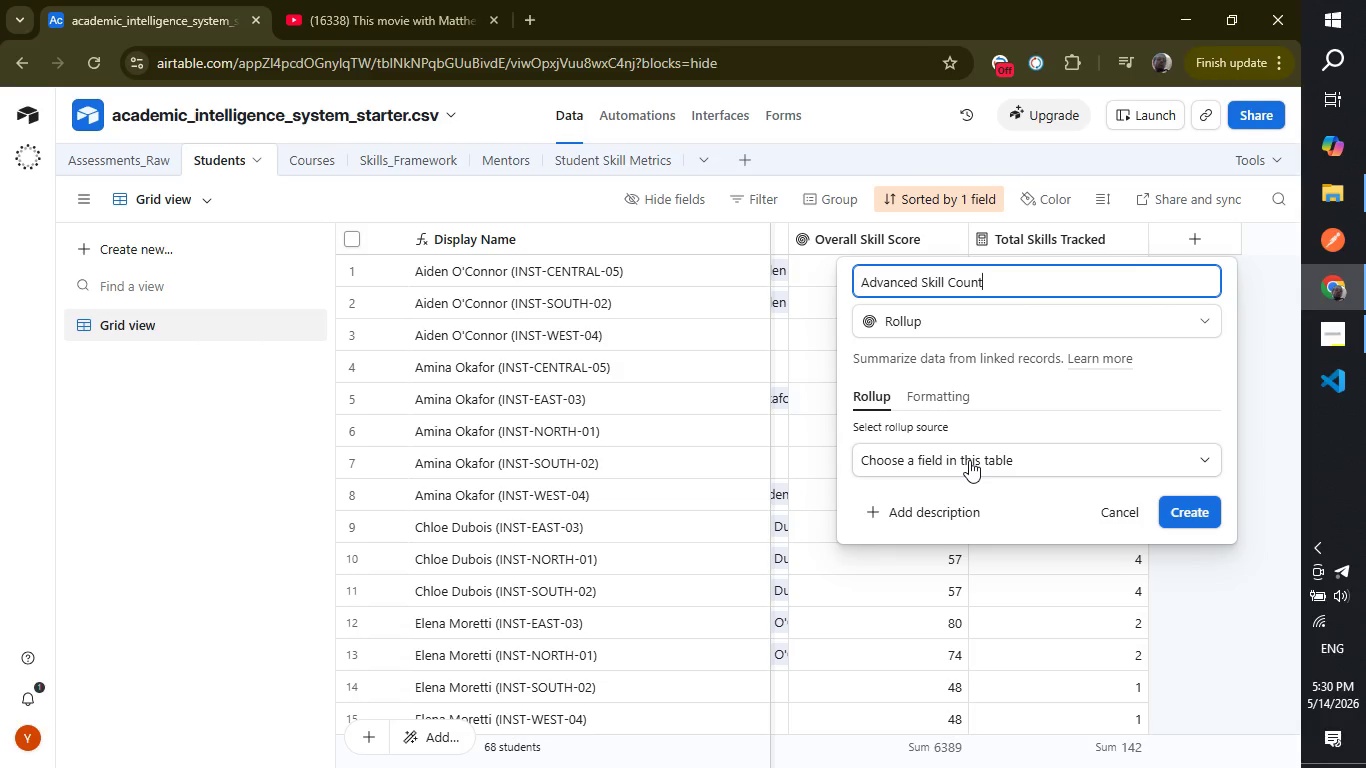 
left_click([969, 460])
 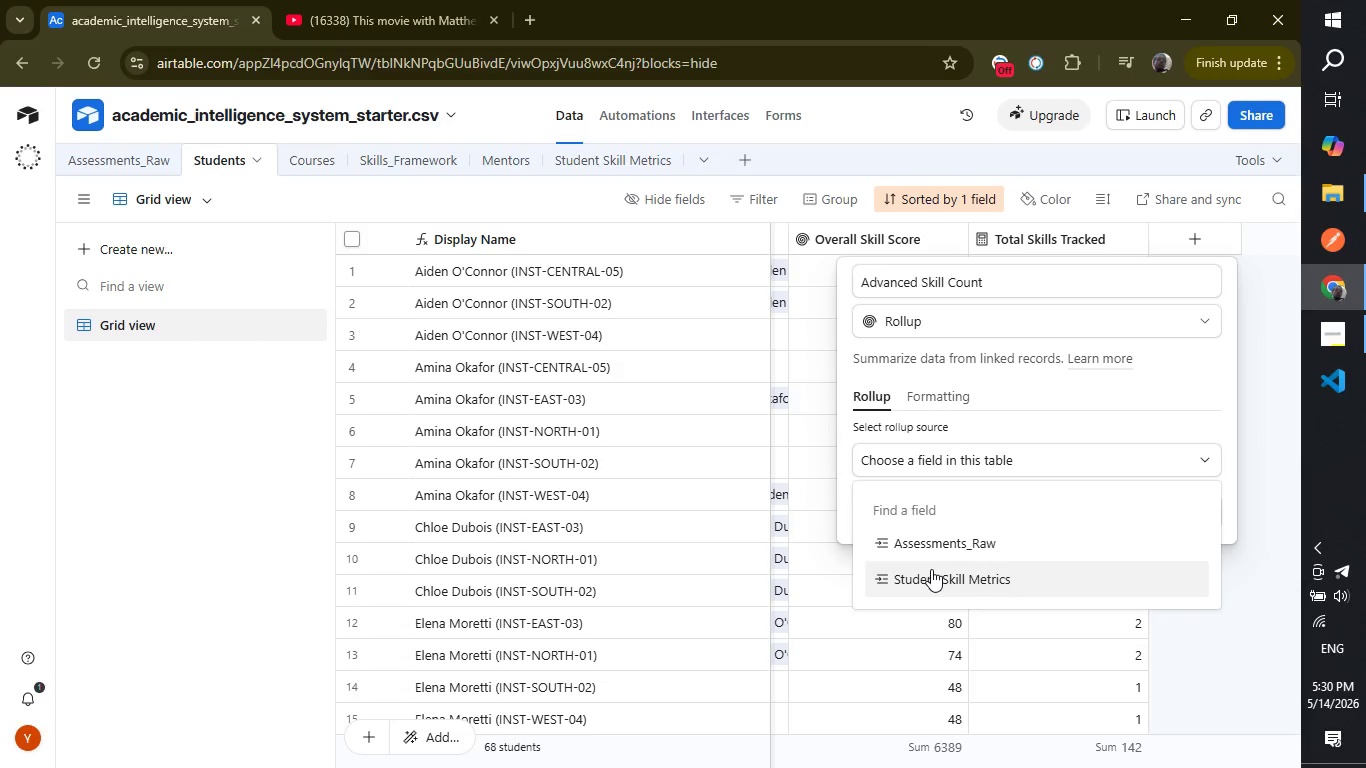 
left_click([931, 569])
 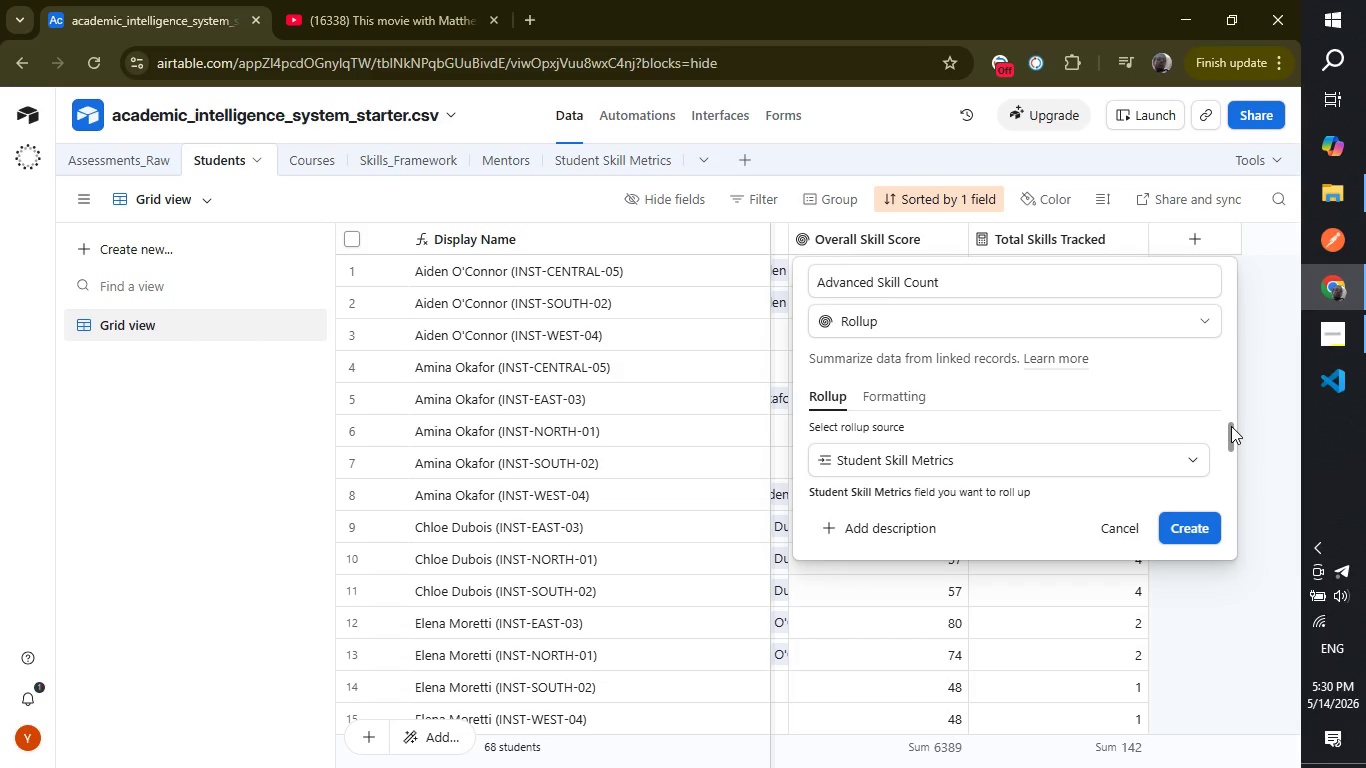 
left_click_drag(start_coordinate=[1231, 426], to_coordinate=[1227, 449])
 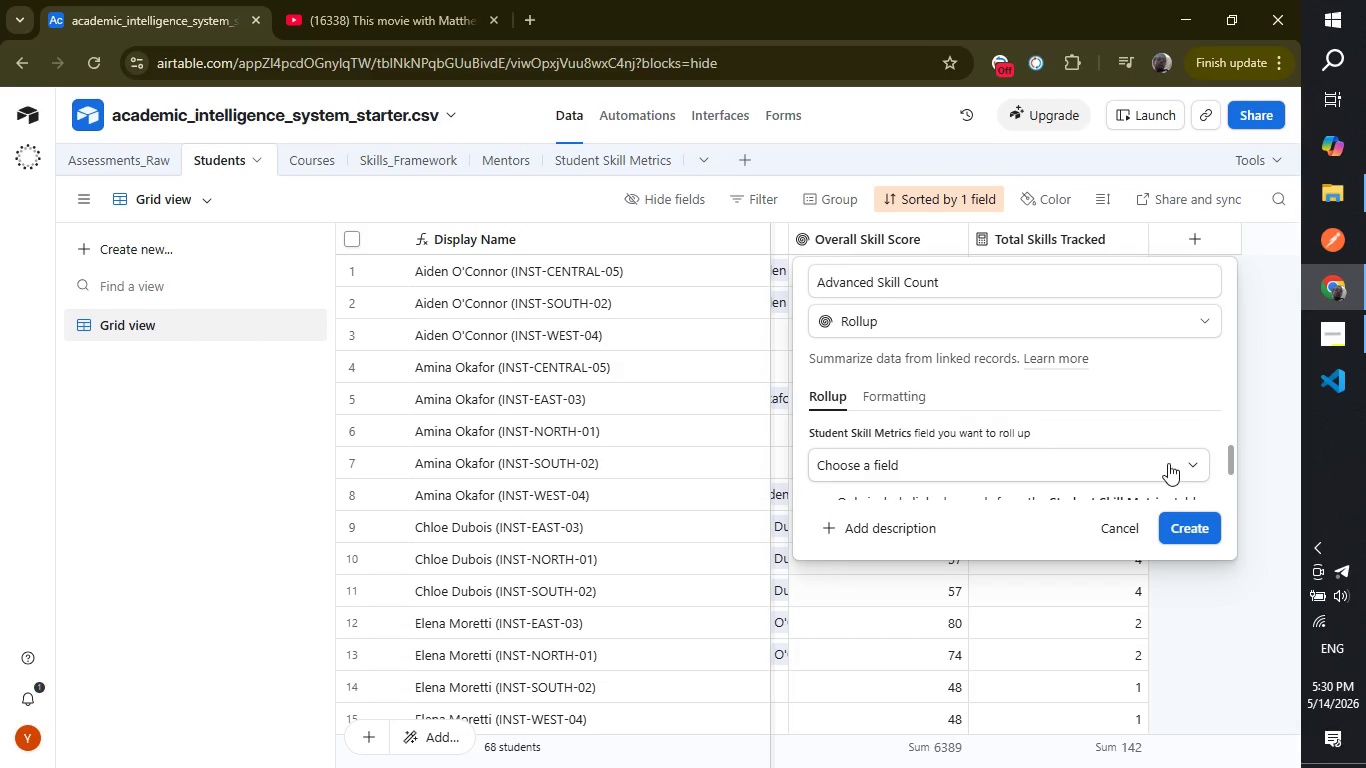 
left_click([1168, 463])
 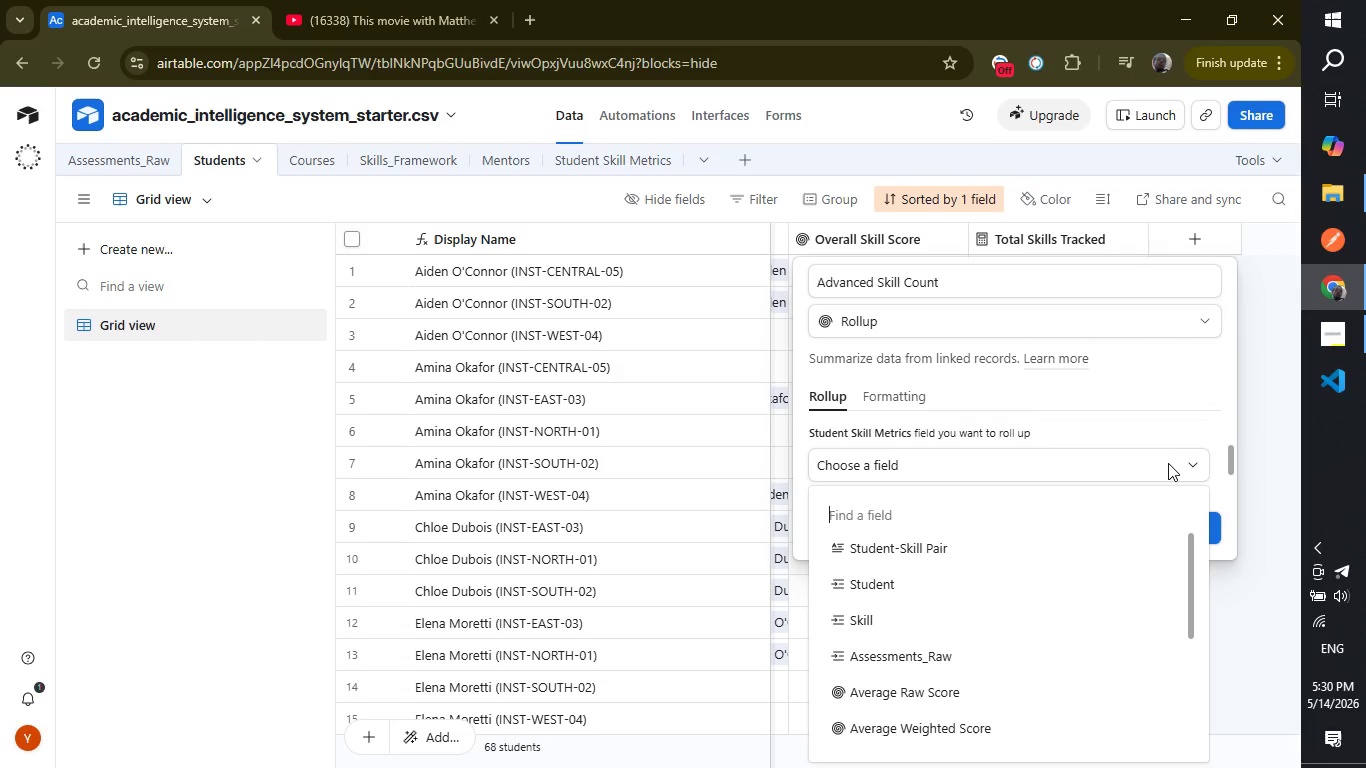 
wait(11.84)
 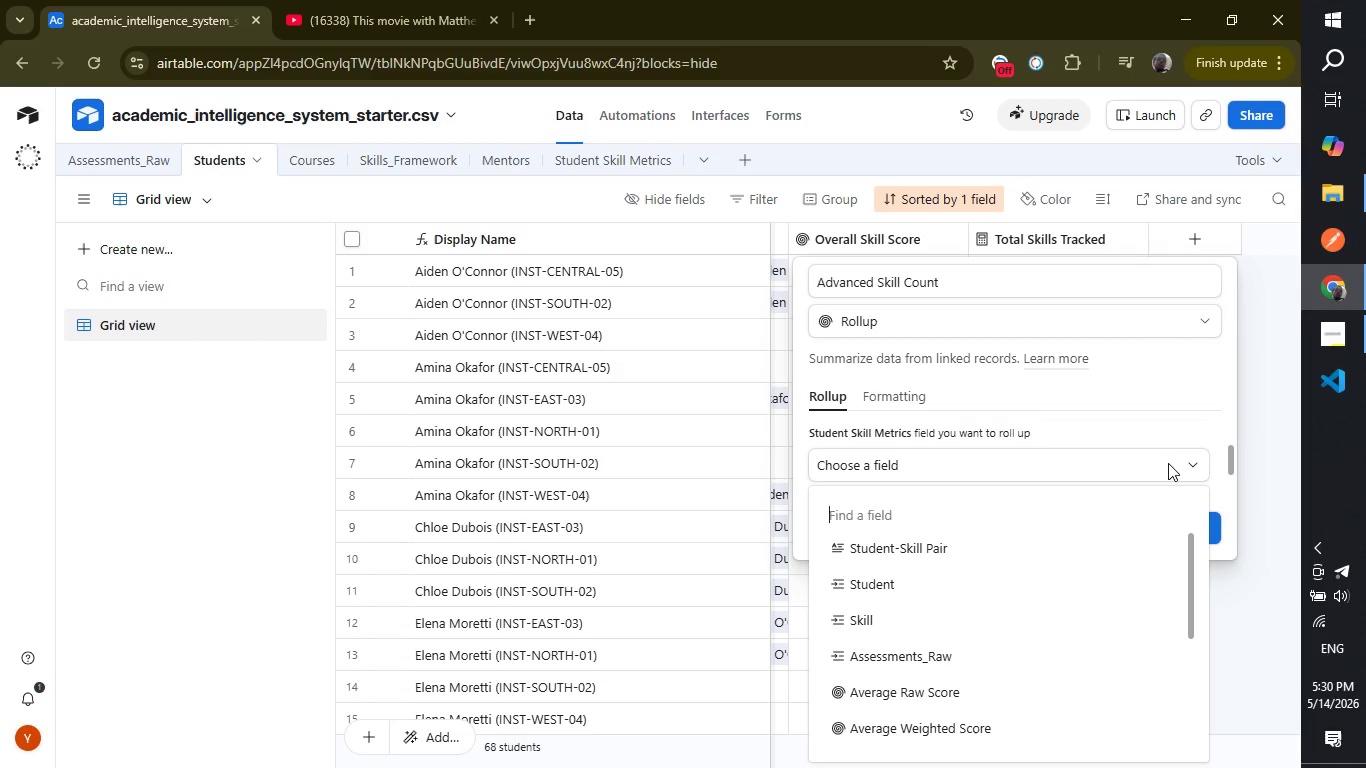 
left_click_drag(start_coordinate=[1188, 552], to_coordinate=[1156, 666])
 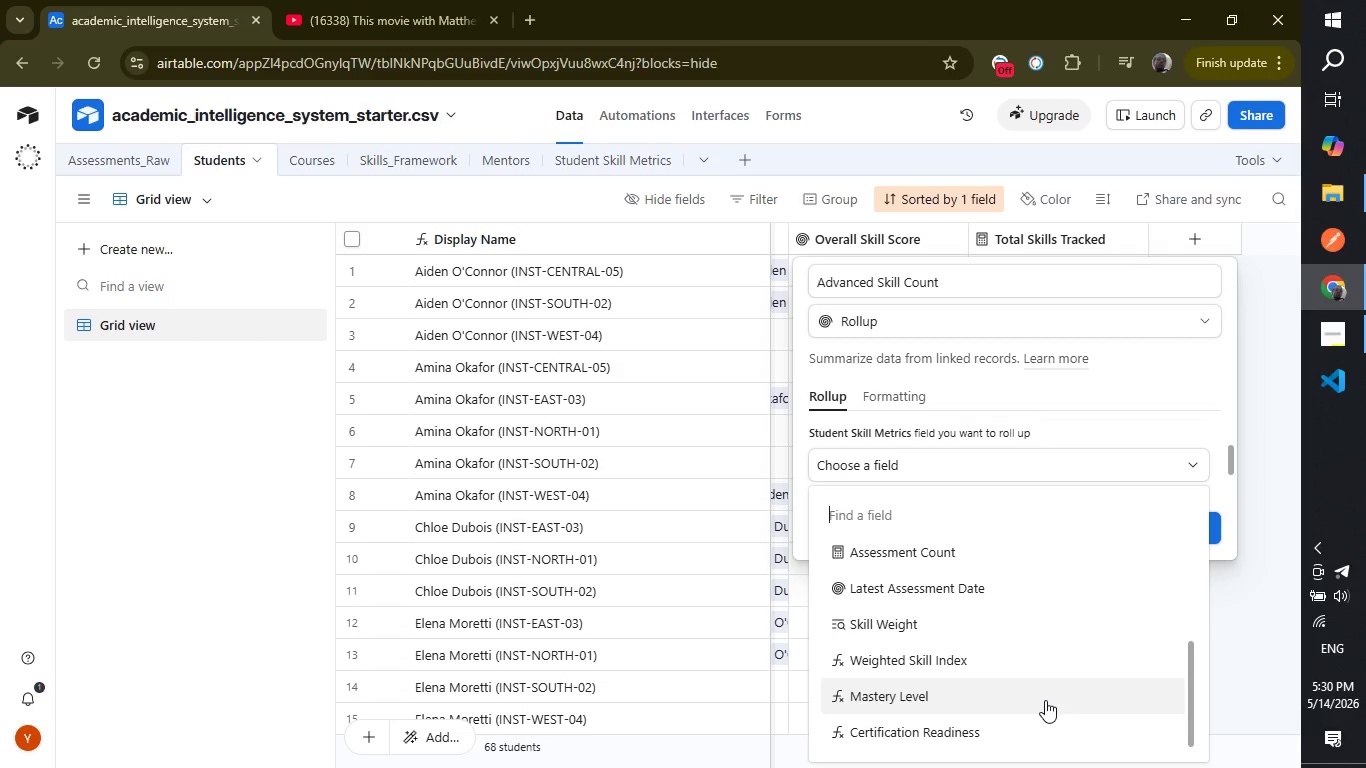 
left_click([1045, 700])
 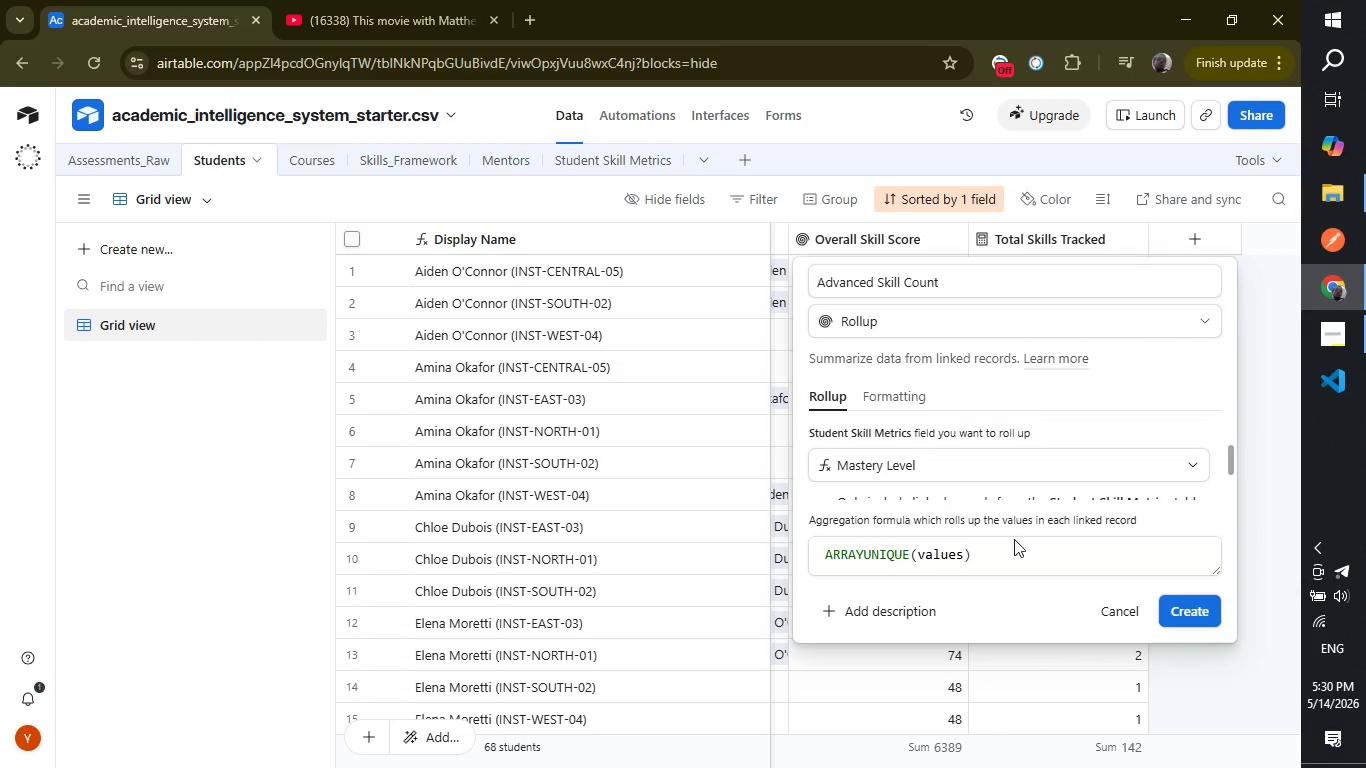 
double_click([1012, 562])
 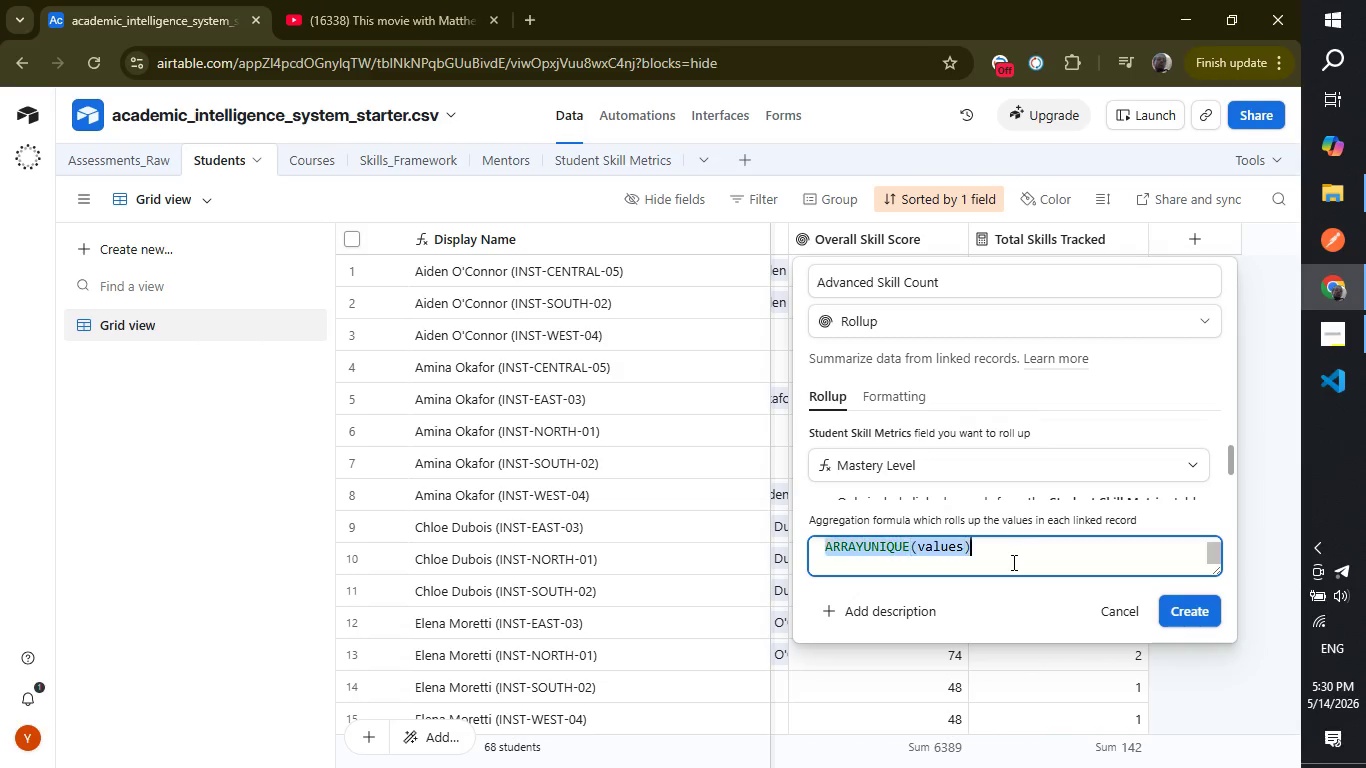 
triple_click([1012, 562])
 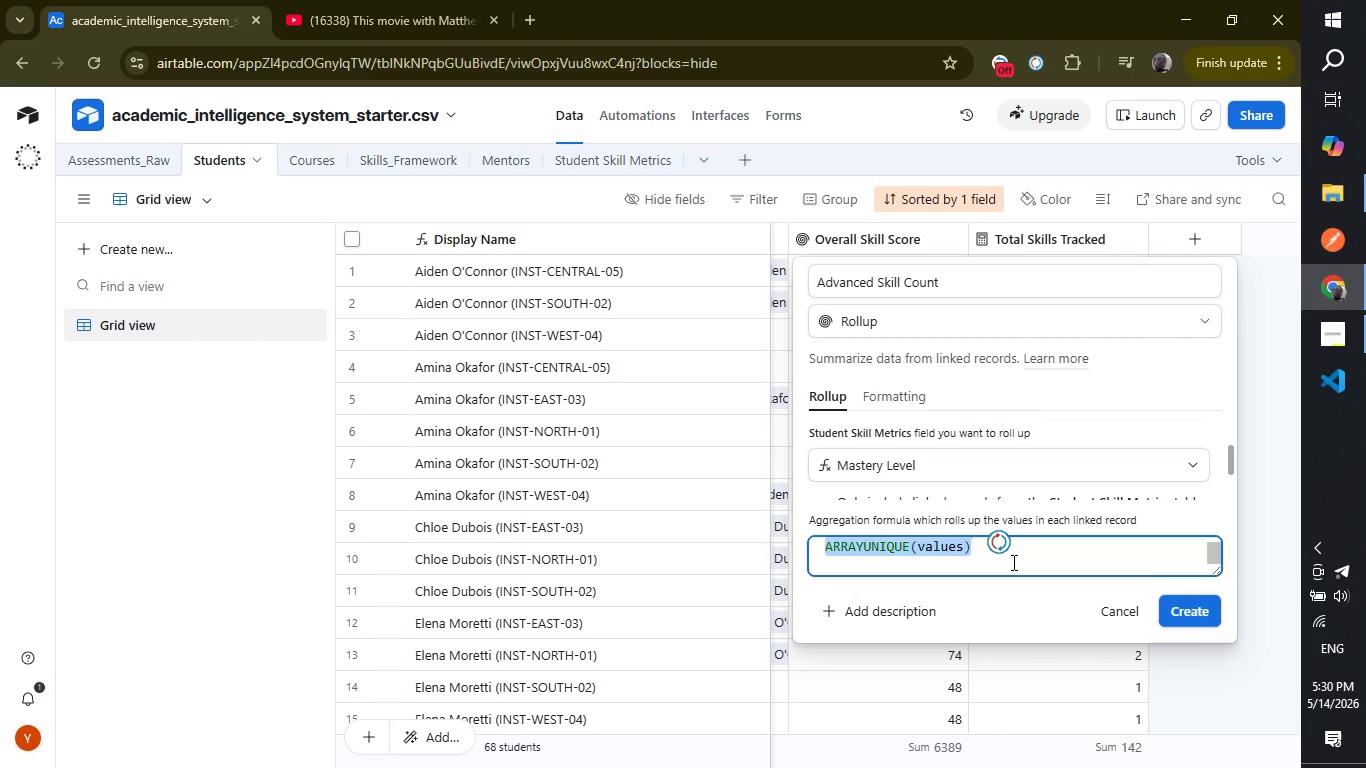 
type(countal)
 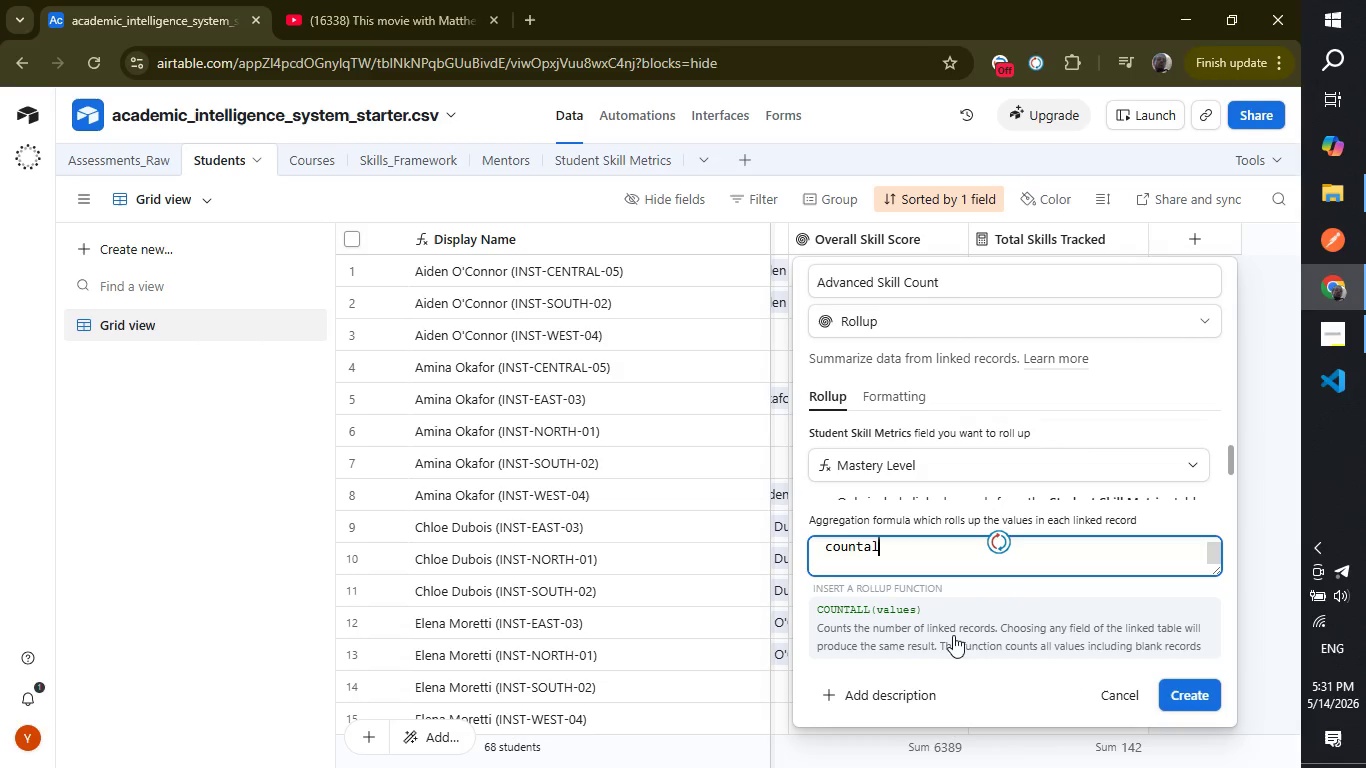 
left_click([953, 635])
 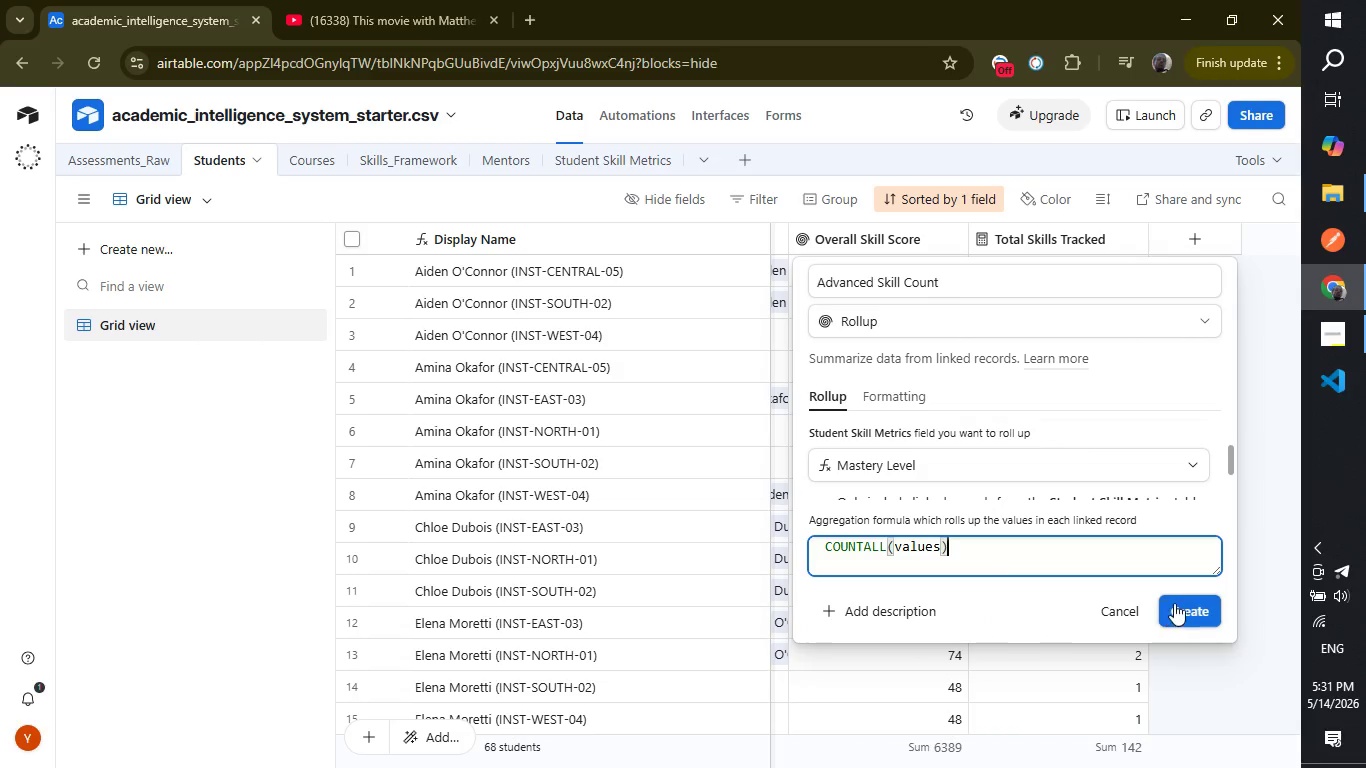 
left_click([1191, 603])
 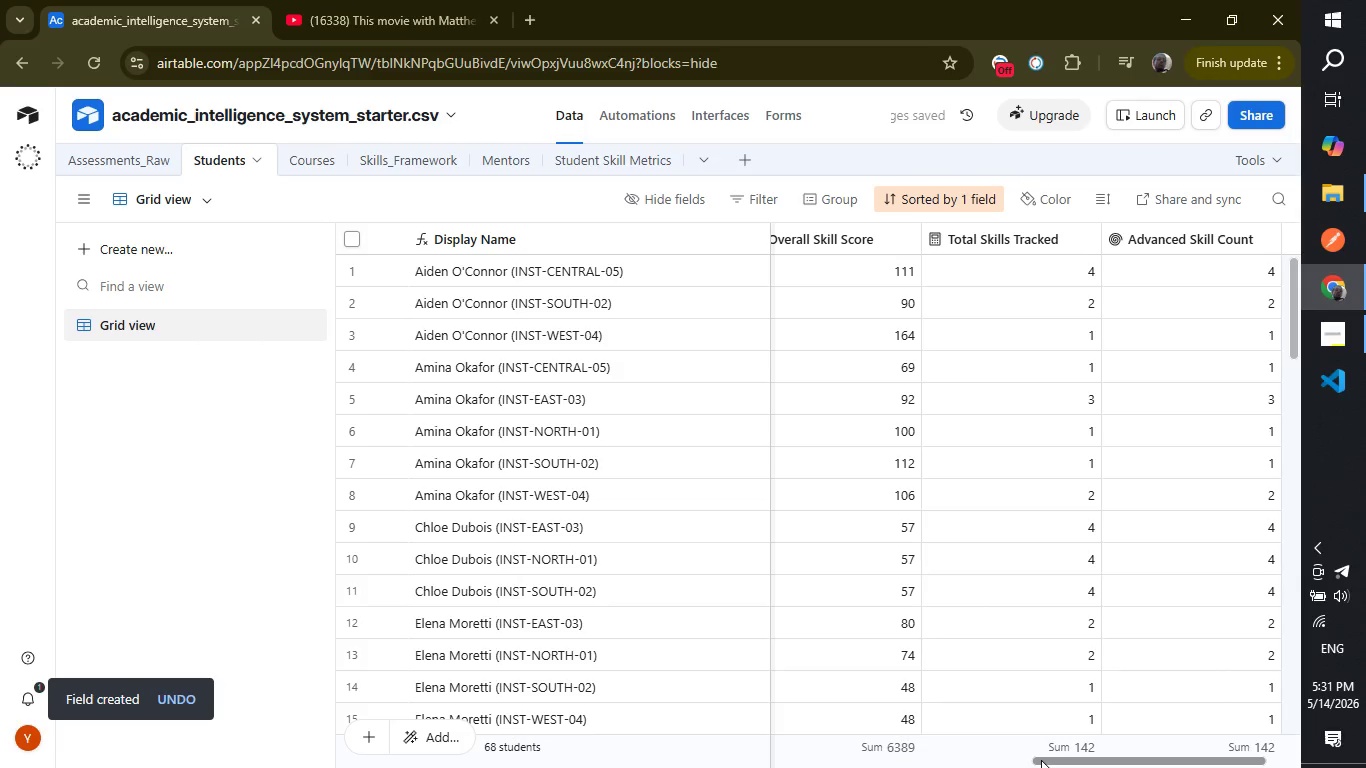 
wait(6.0)
 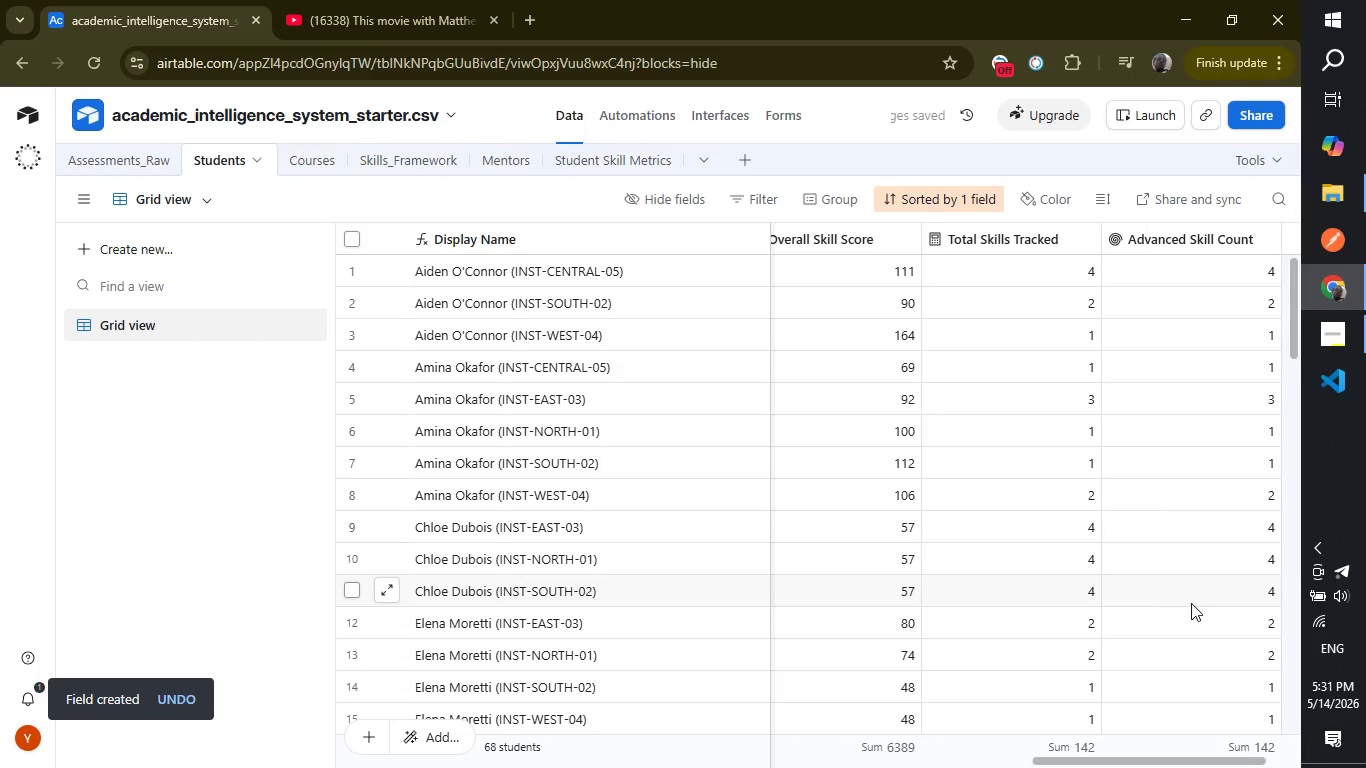 
left_click_drag(start_coordinate=[1041, 760], to_coordinate=[1084, 764])
 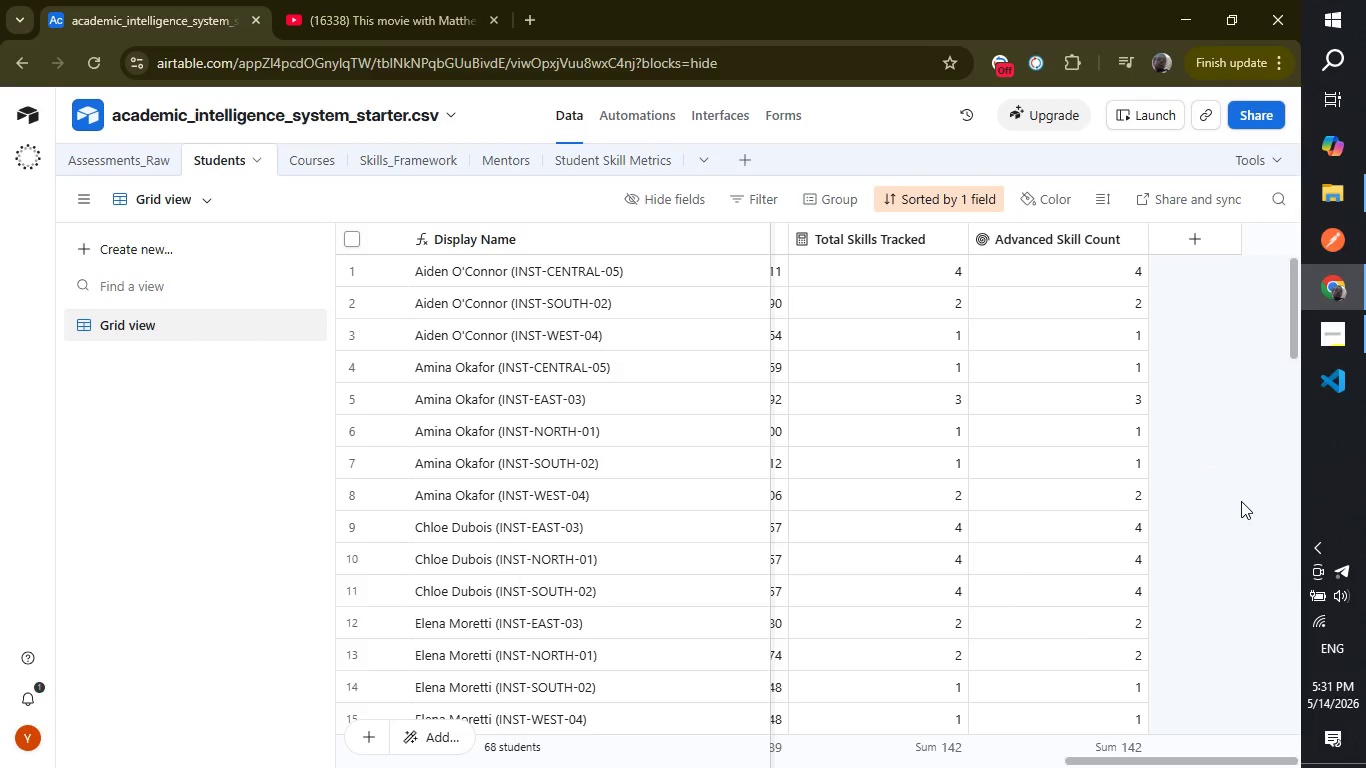 
left_click([1241, 503])
 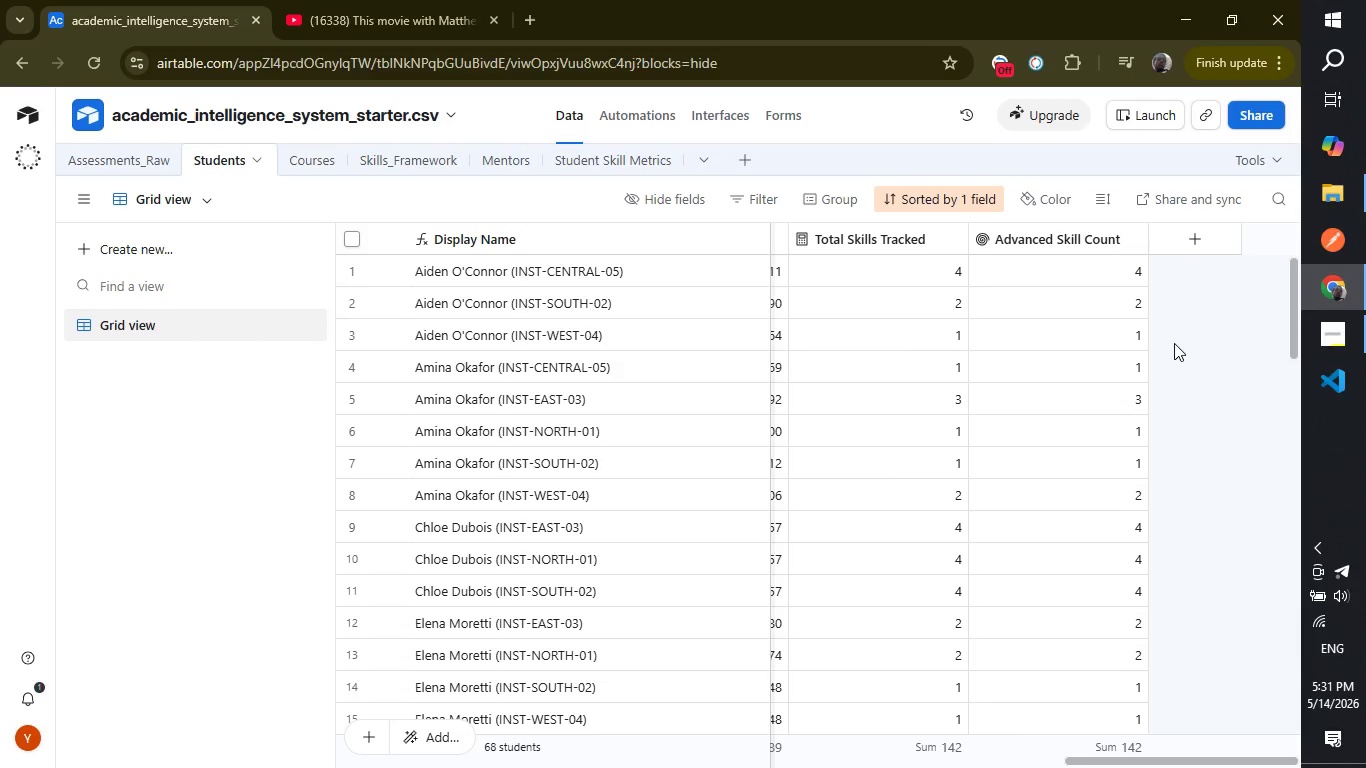 
wait(11.69)
 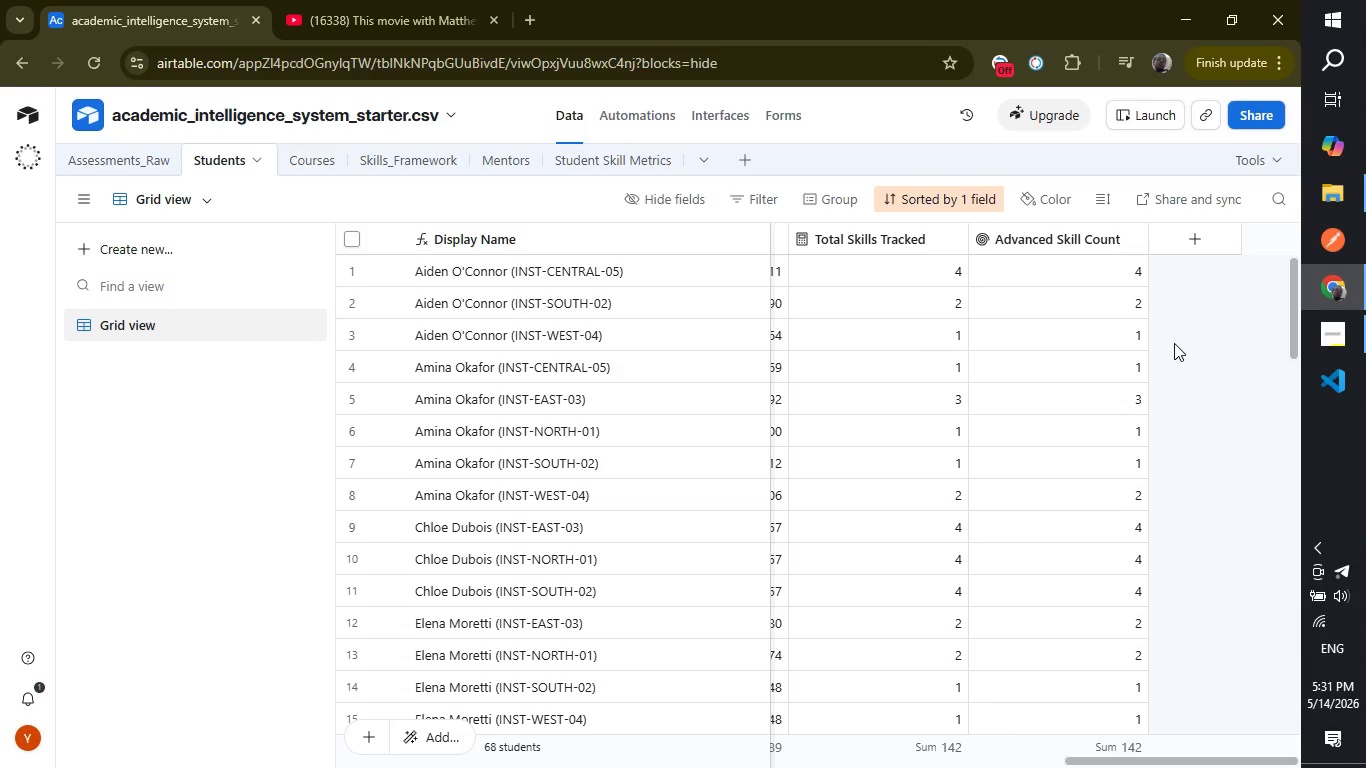 
double_click([1083, 246])
 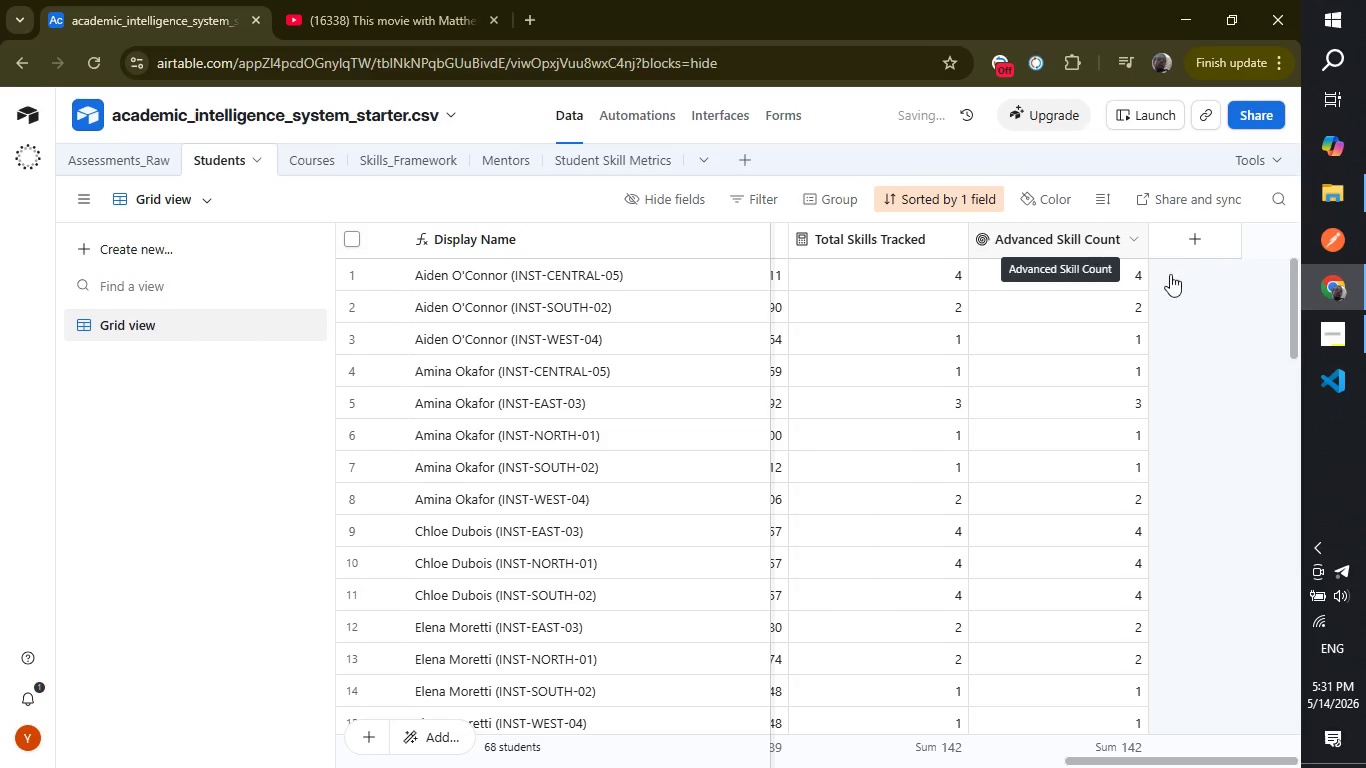 
left_click([1204, 328])
 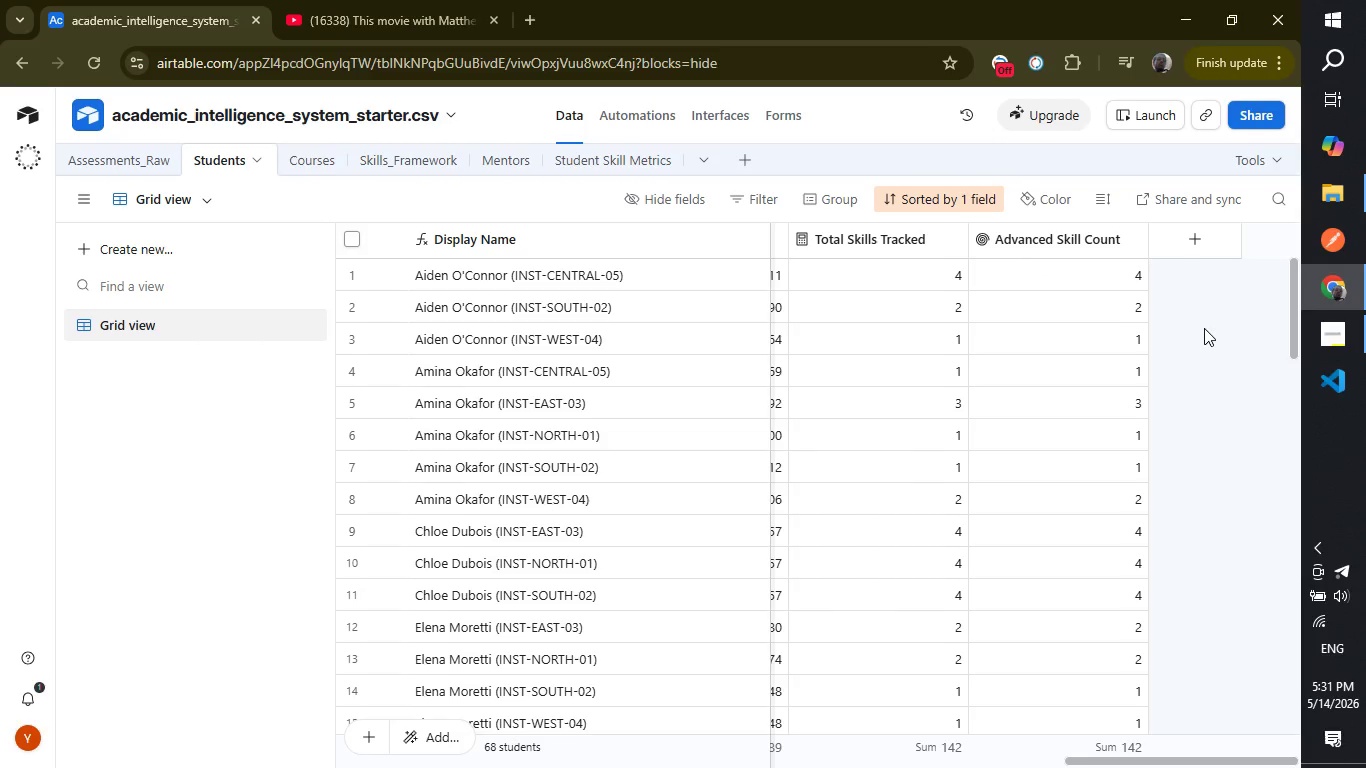 
wait(11.8)
 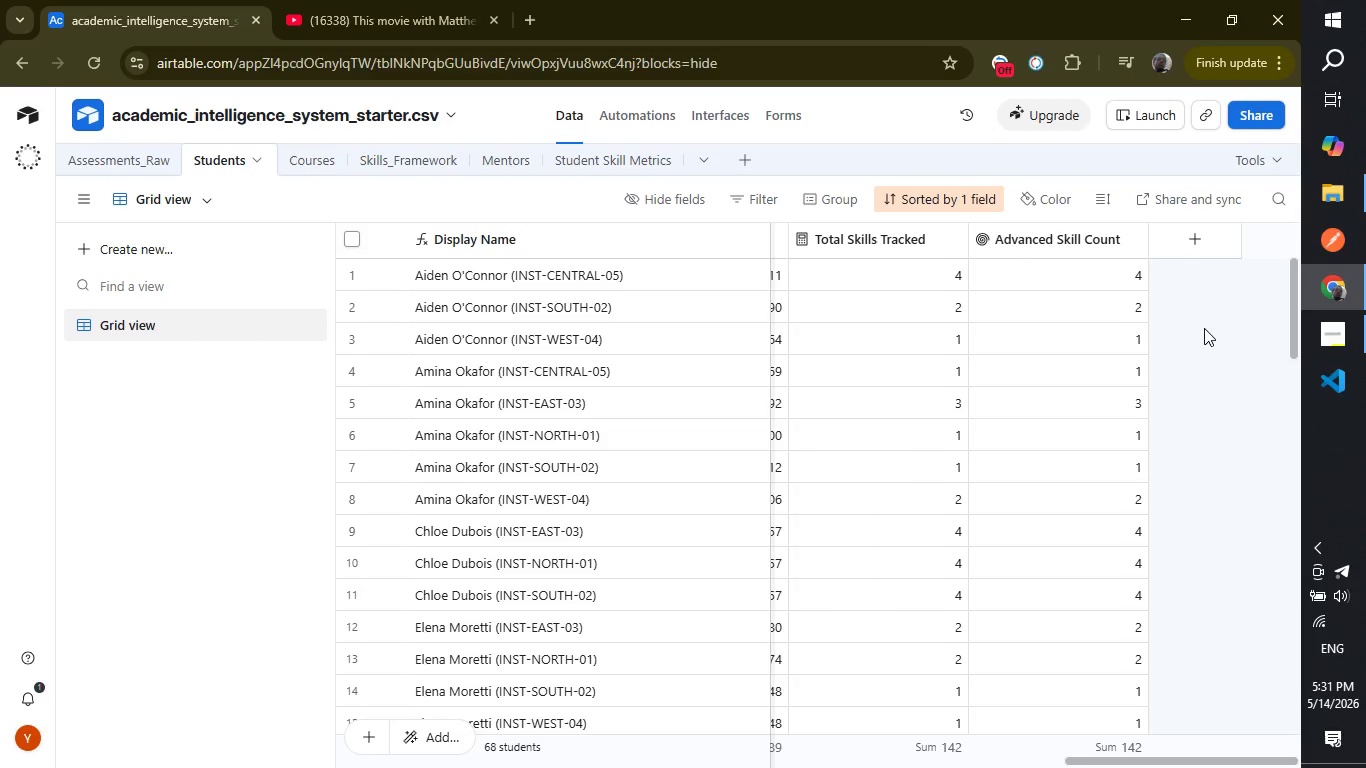 
left_click([609, 165])
 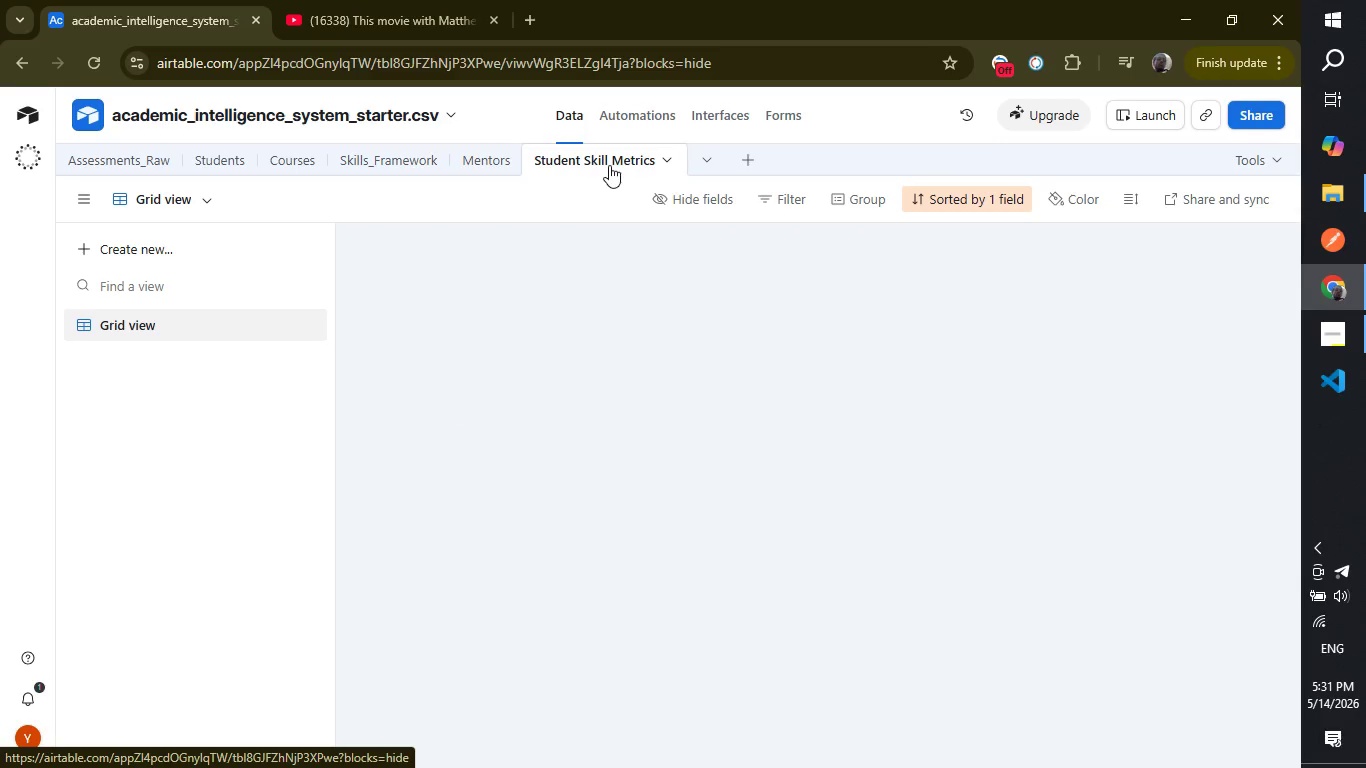 
mouse_move([964, 309])
 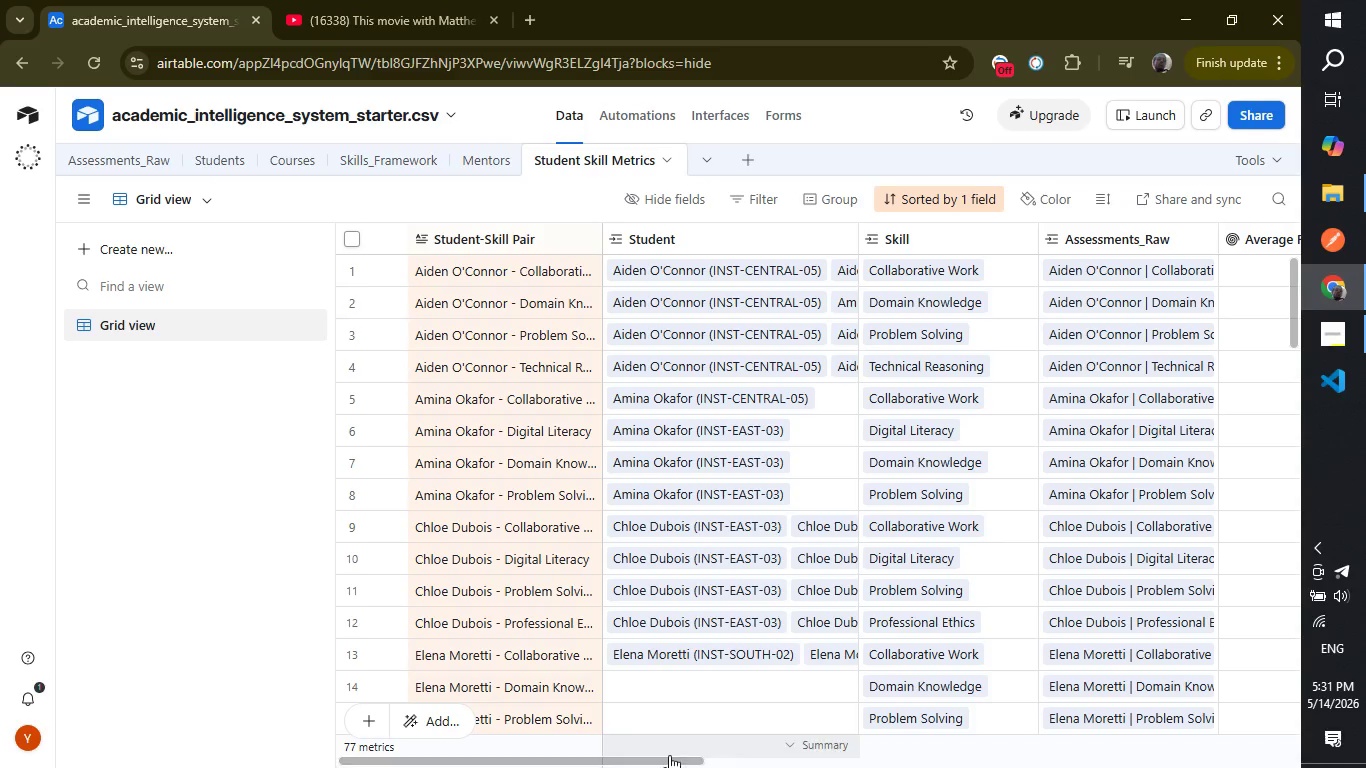 
left_click_drag(start_coordinate=[669, 757], to_coordinate=[771, 754])
 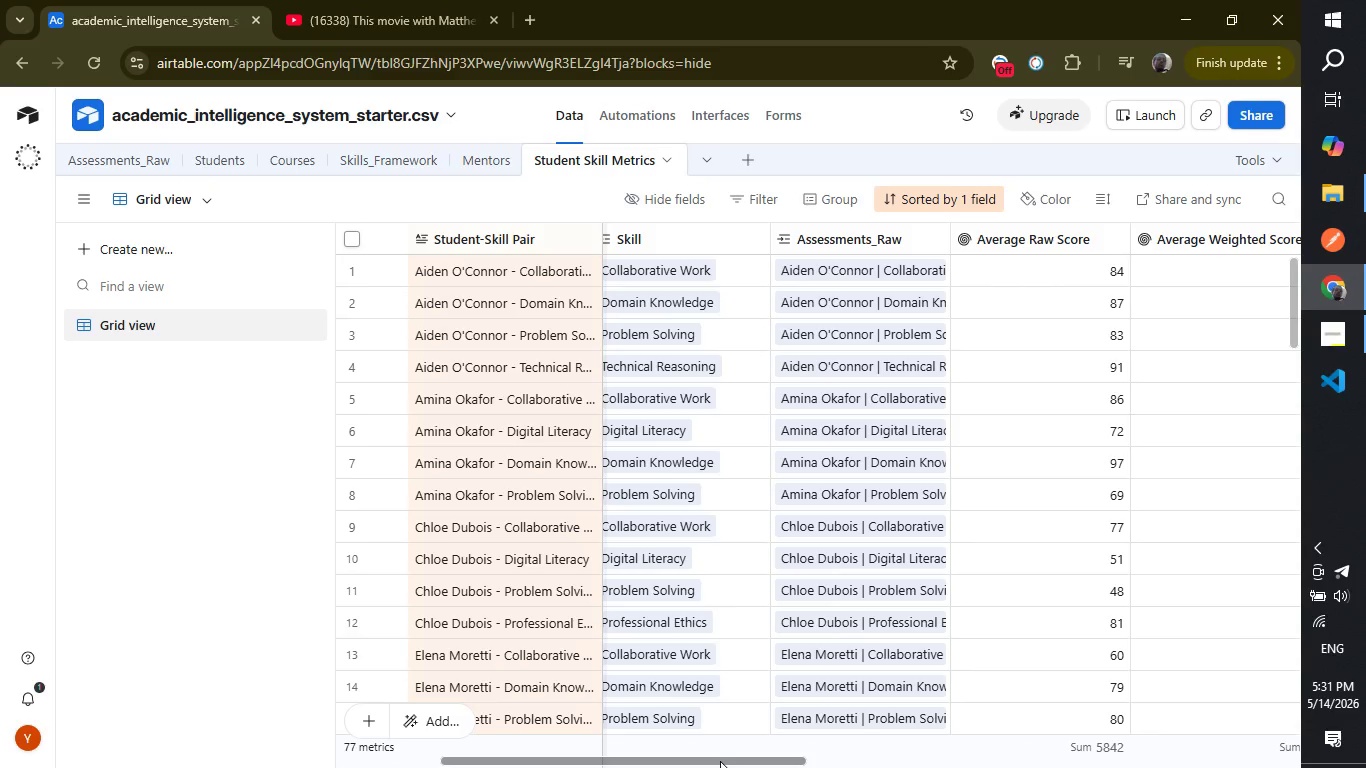 
left_click_drag(start_coordinate=[720, 761], to_coordinate=[1359, 763])
 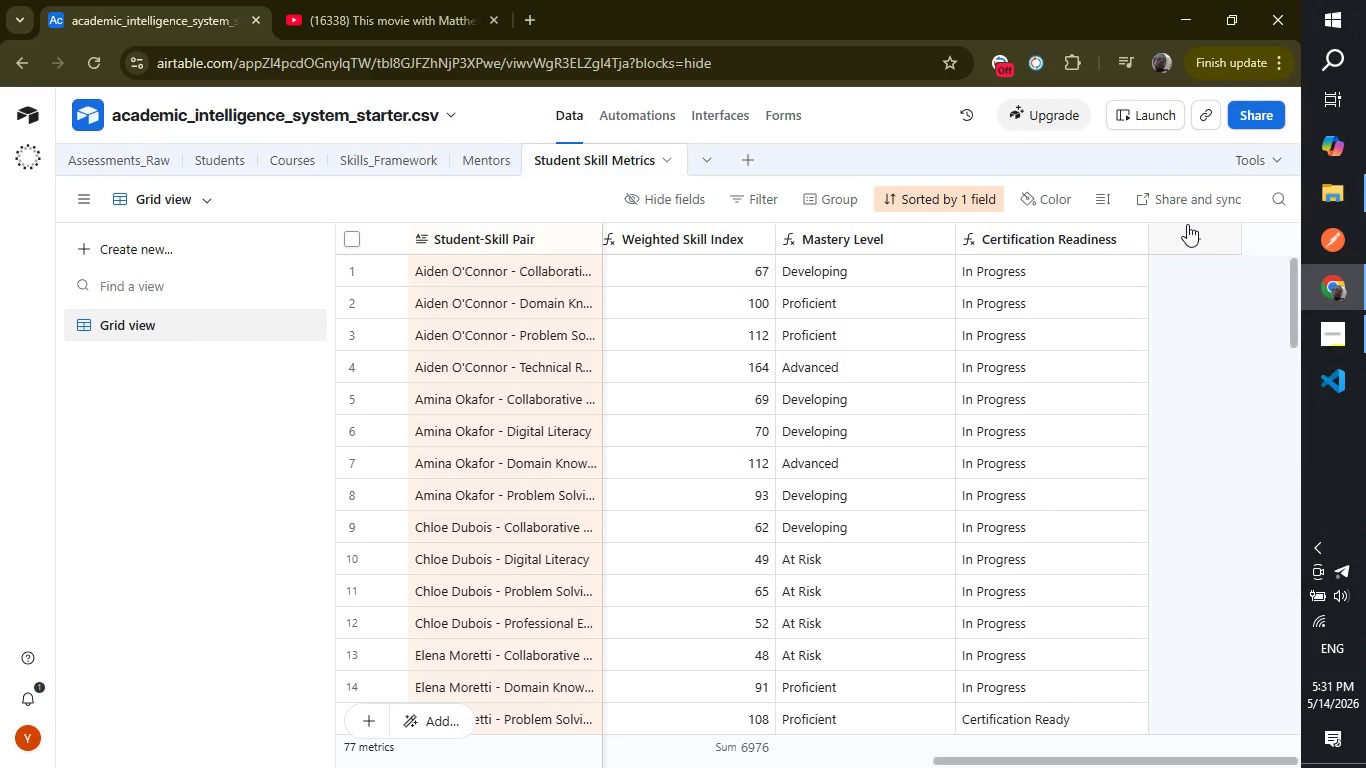 
left_click([1187, 241])
 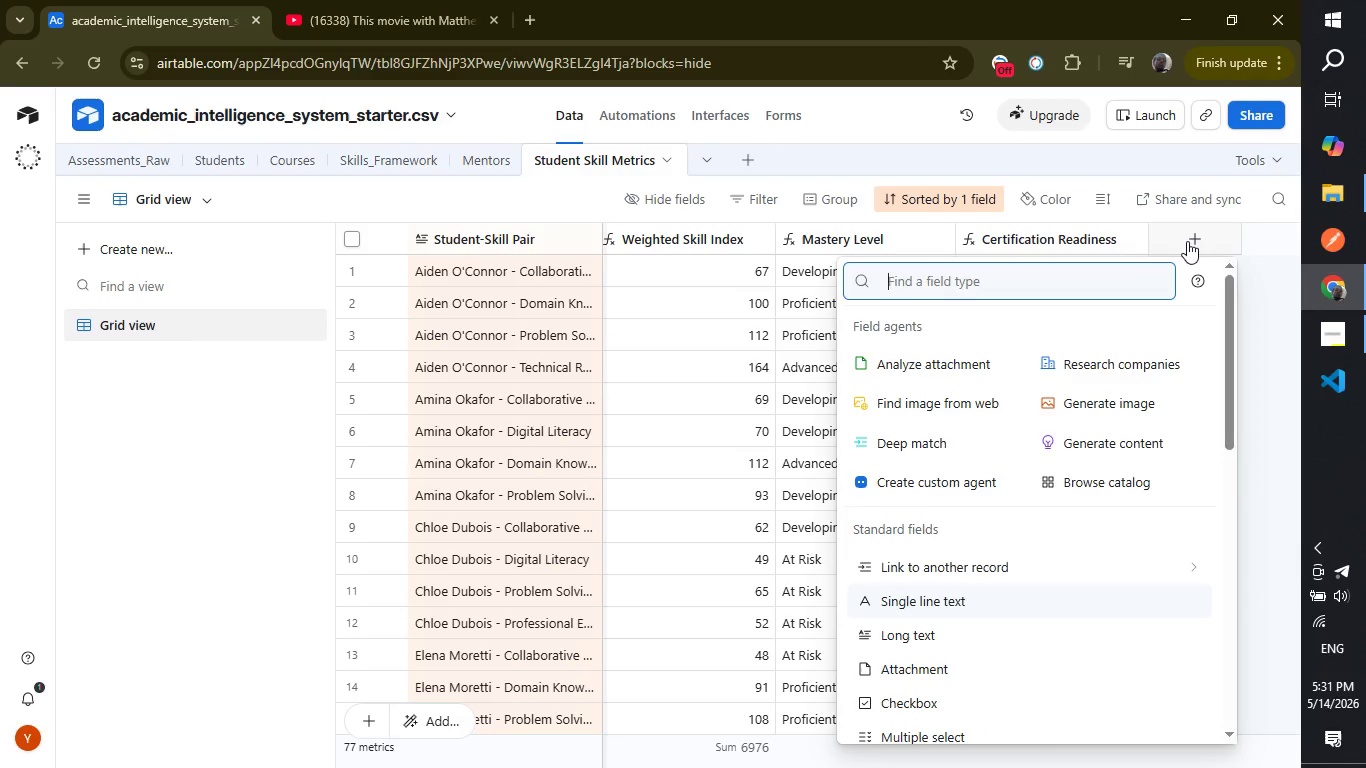 
type(formu)
 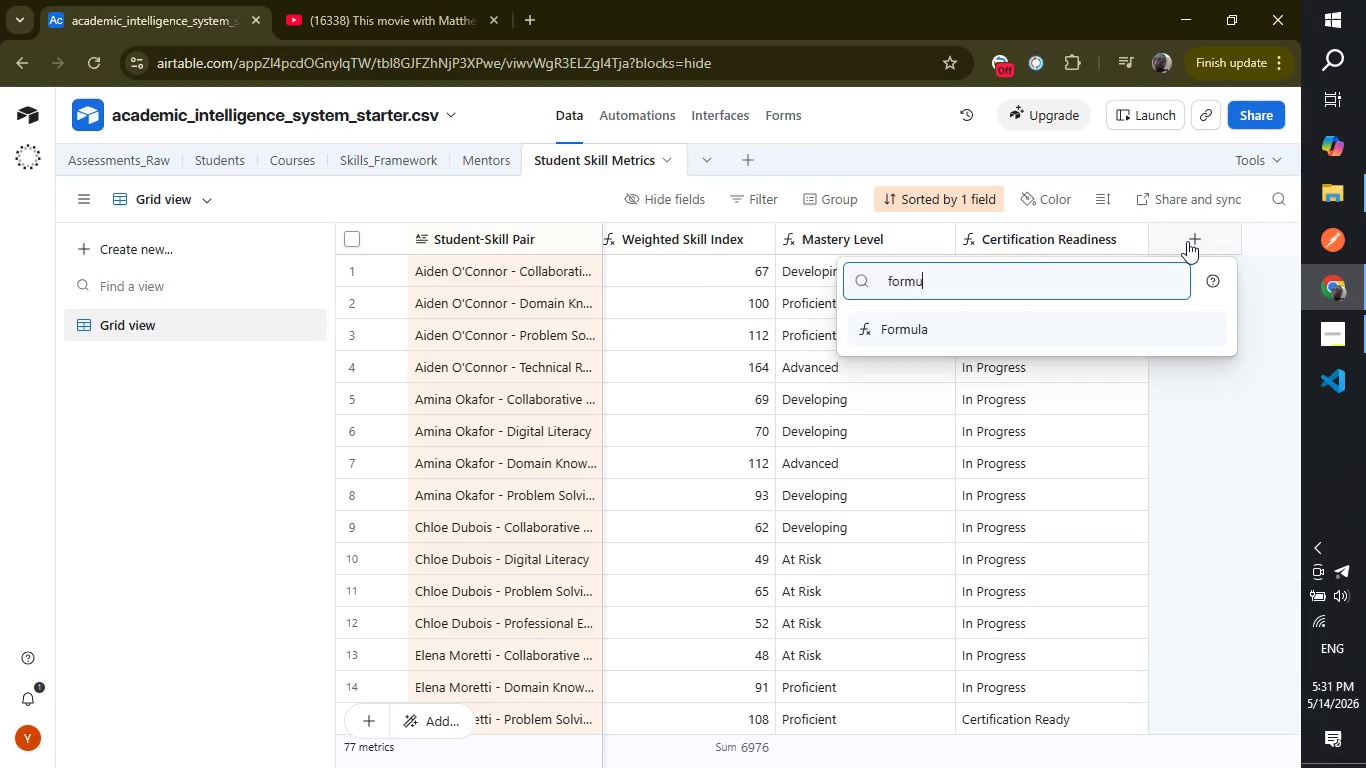 
key(Enter)
 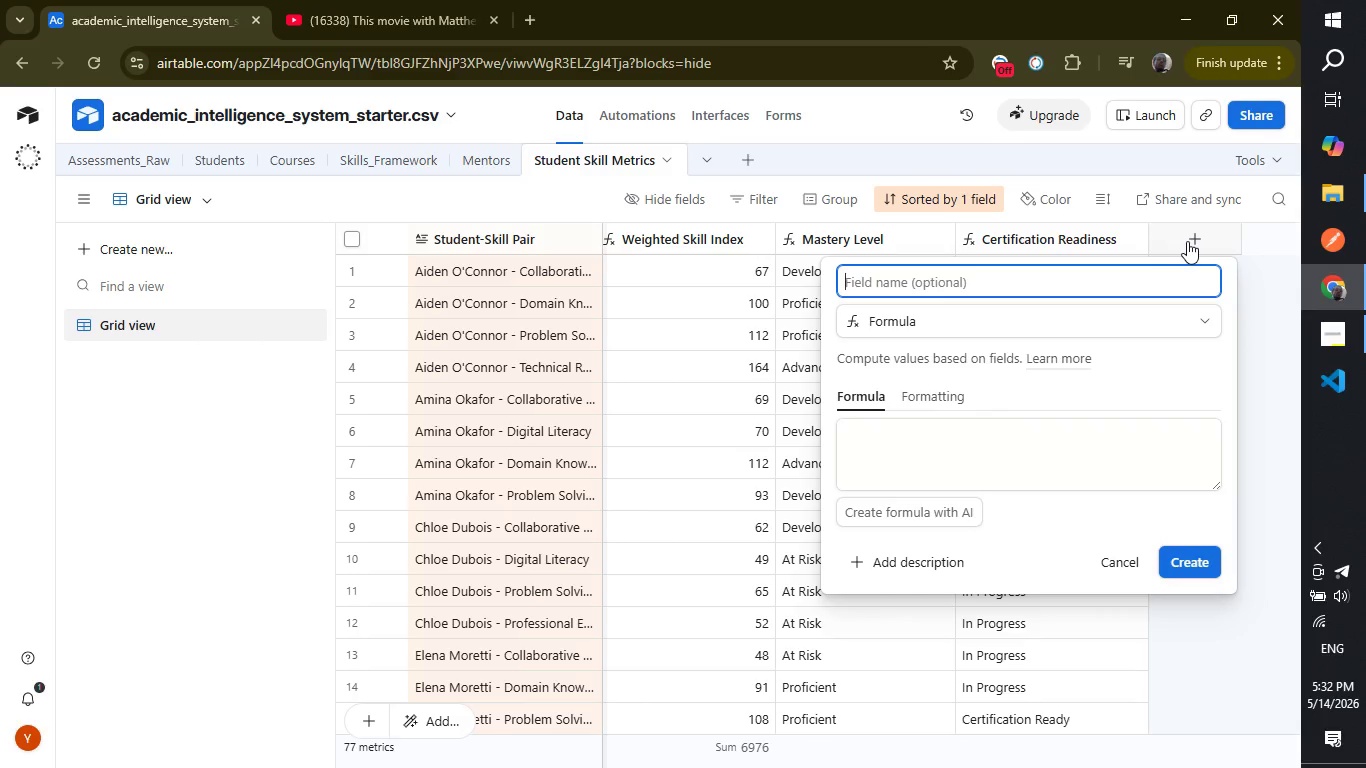 
type(AA)
key(Backspace)
type(dvanced Flag)
 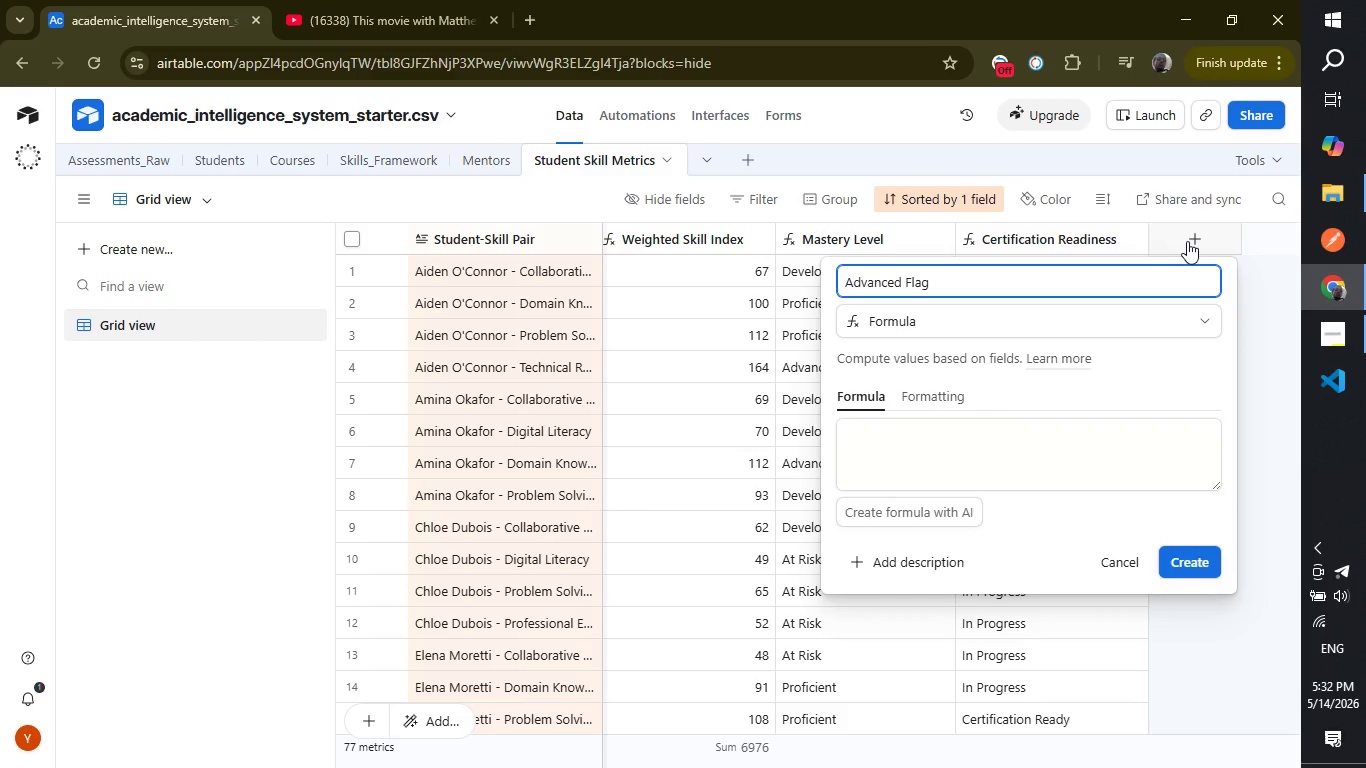 
double_click([986, 427])
 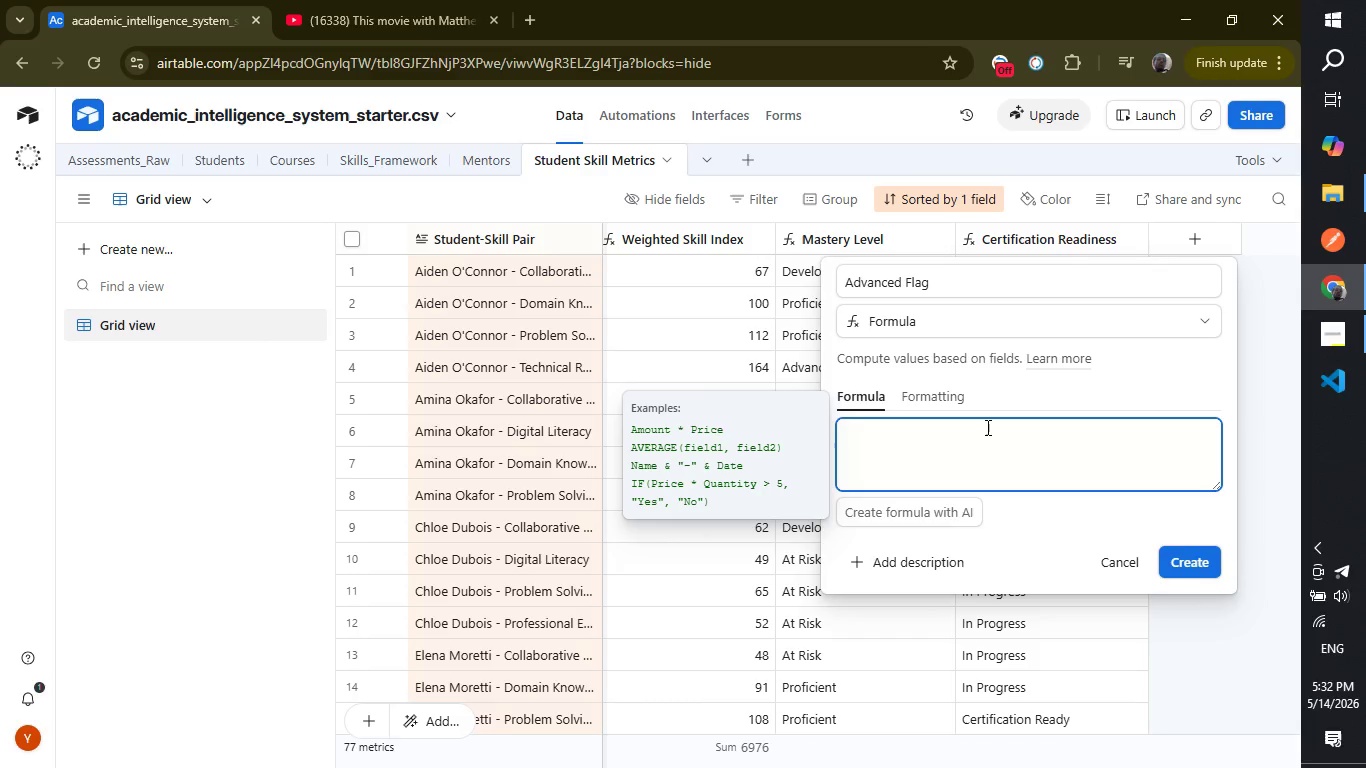 
type(if)
 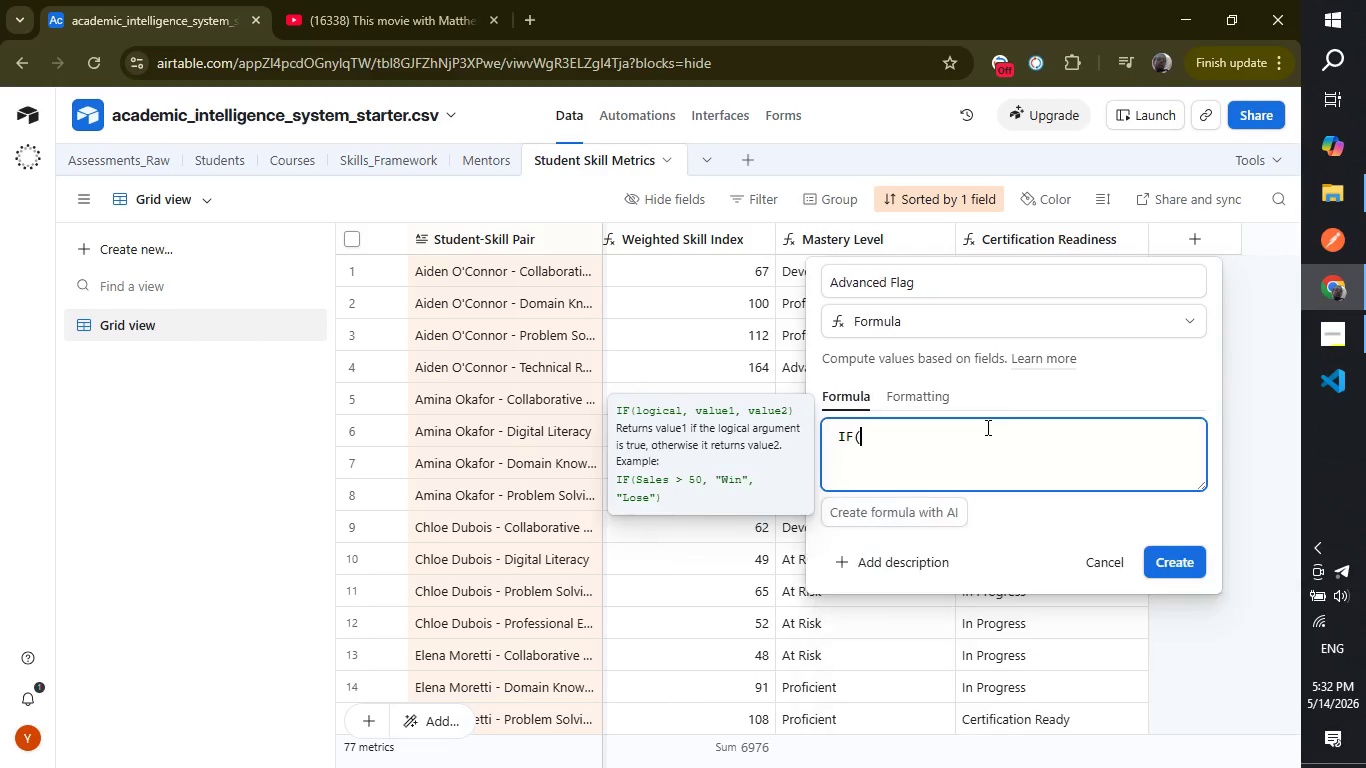 
key(Enter)
 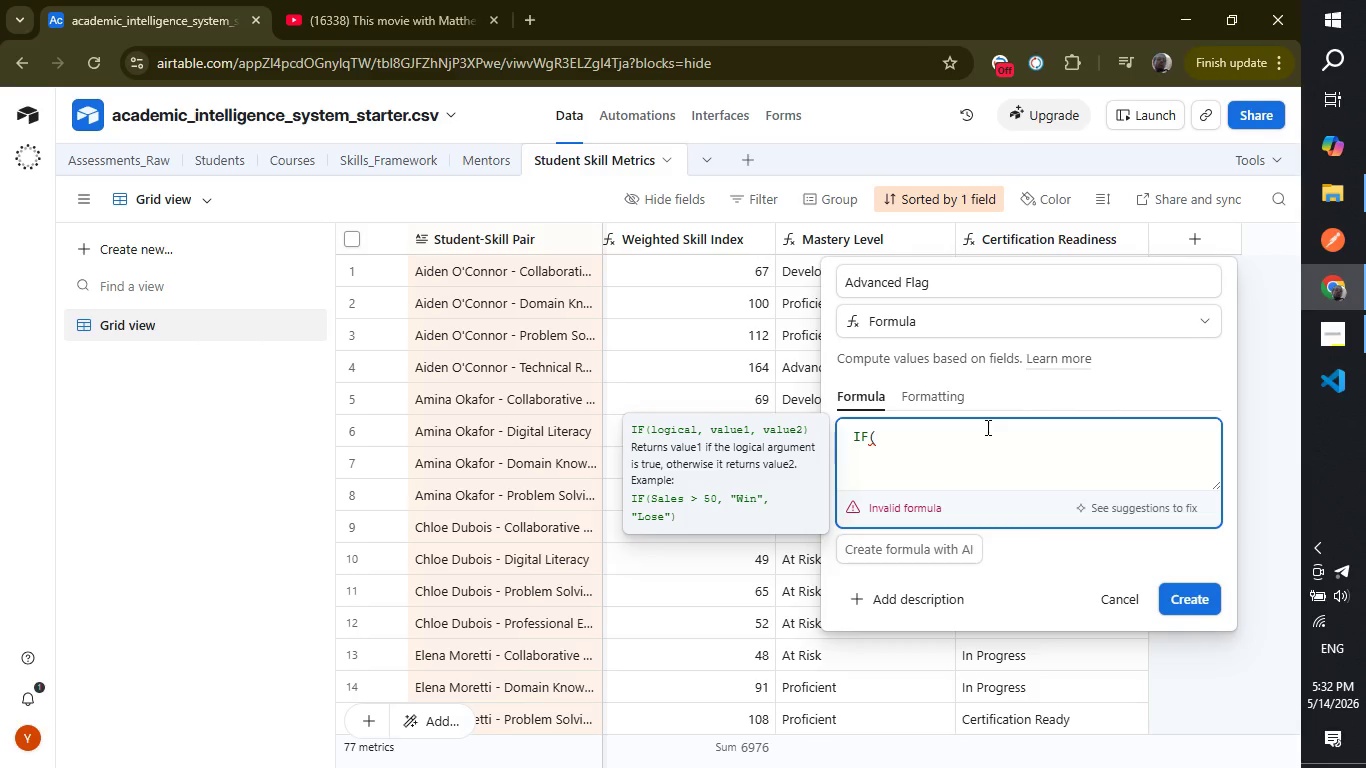 
type(mas)
key(Backspace)
key(Backspace)
key(Backspace)
 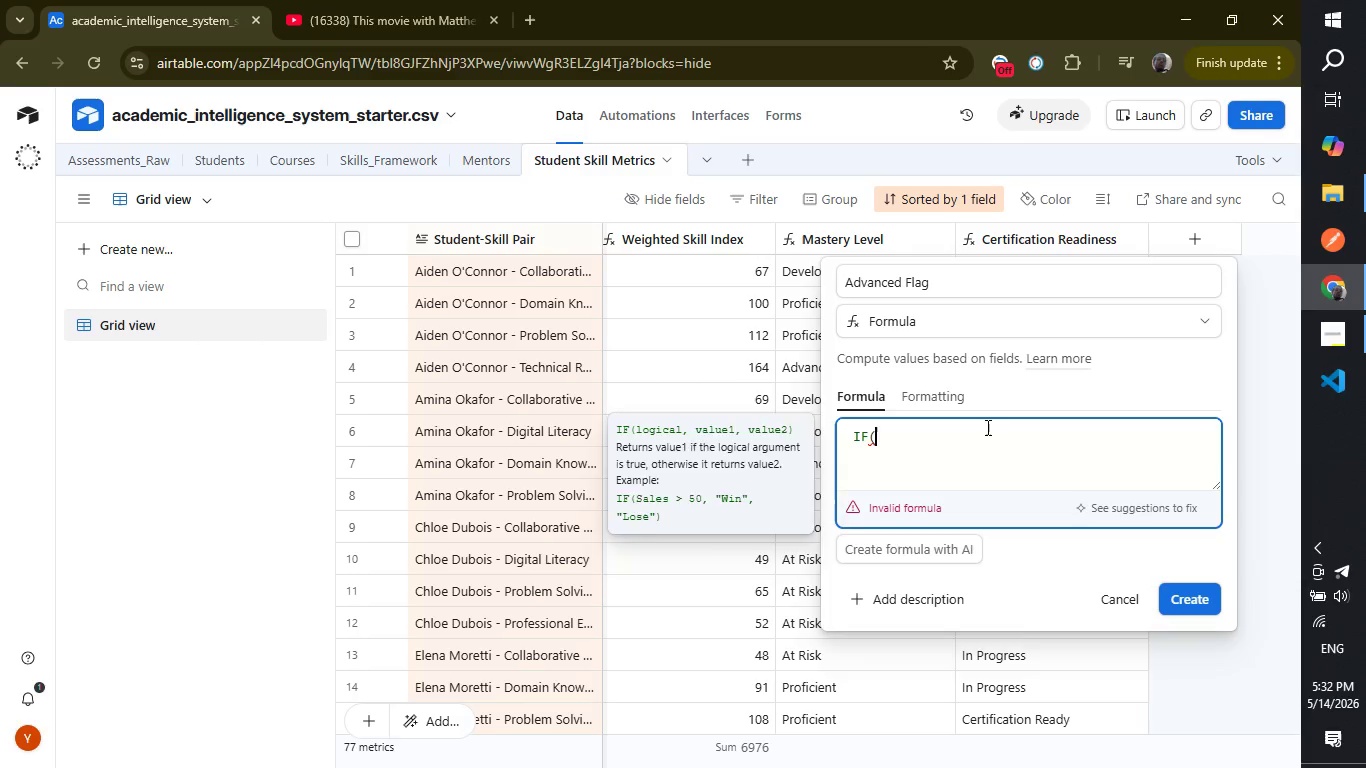 
key(Enter)
 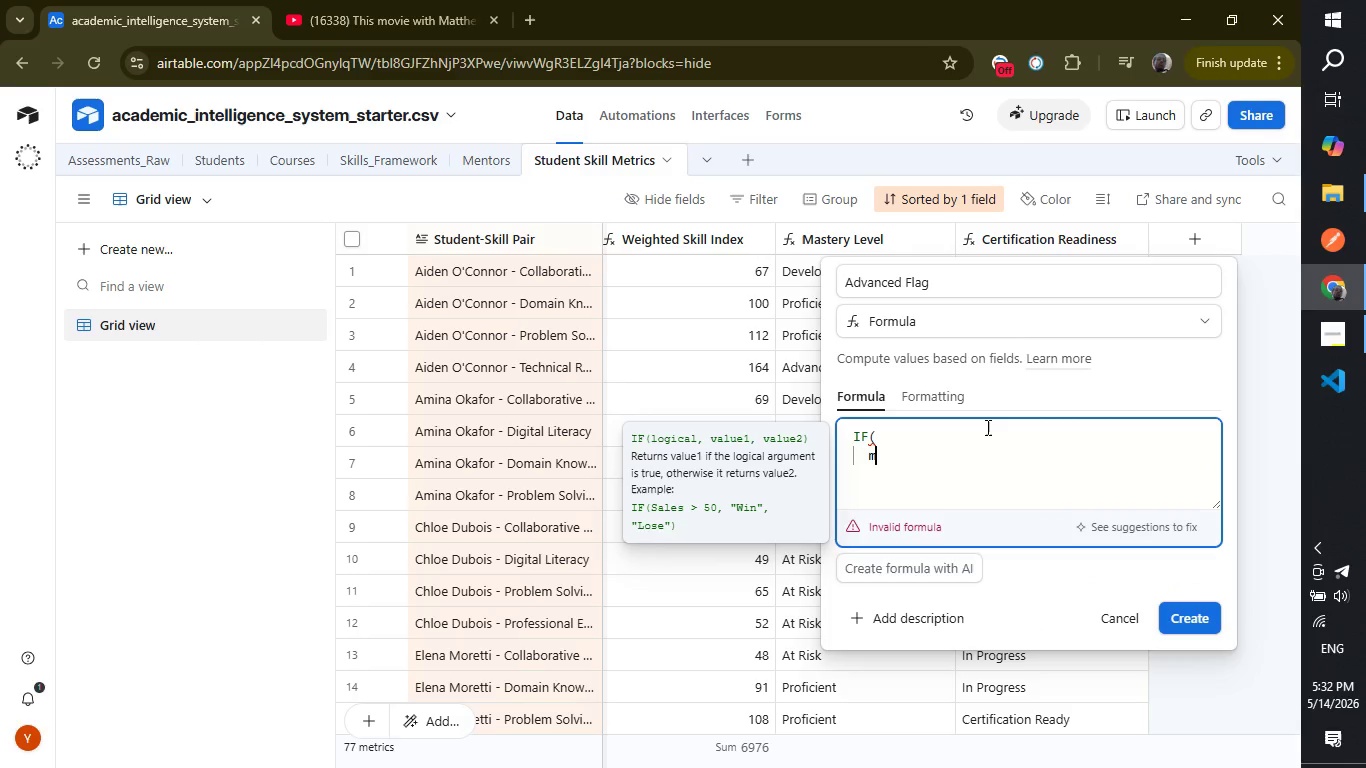 
type(mas)
 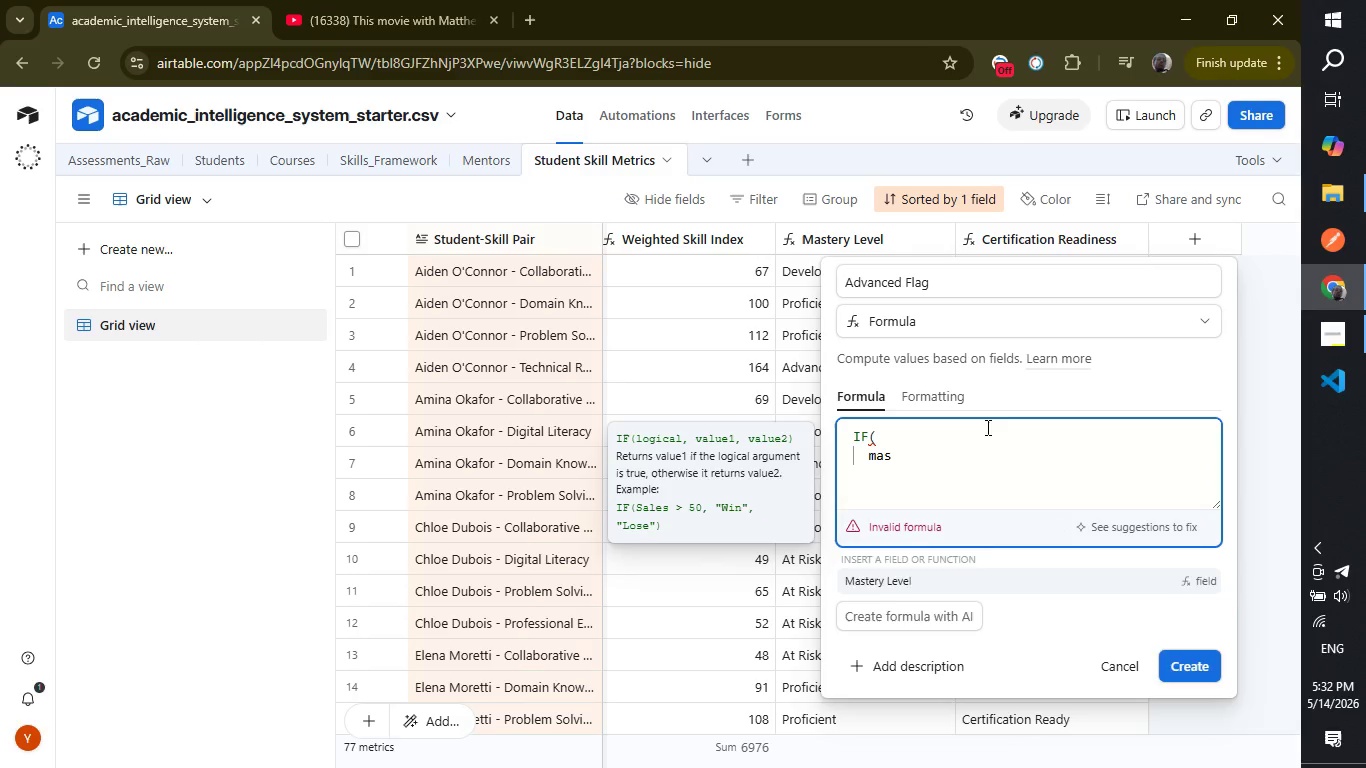 
key(Enter)
 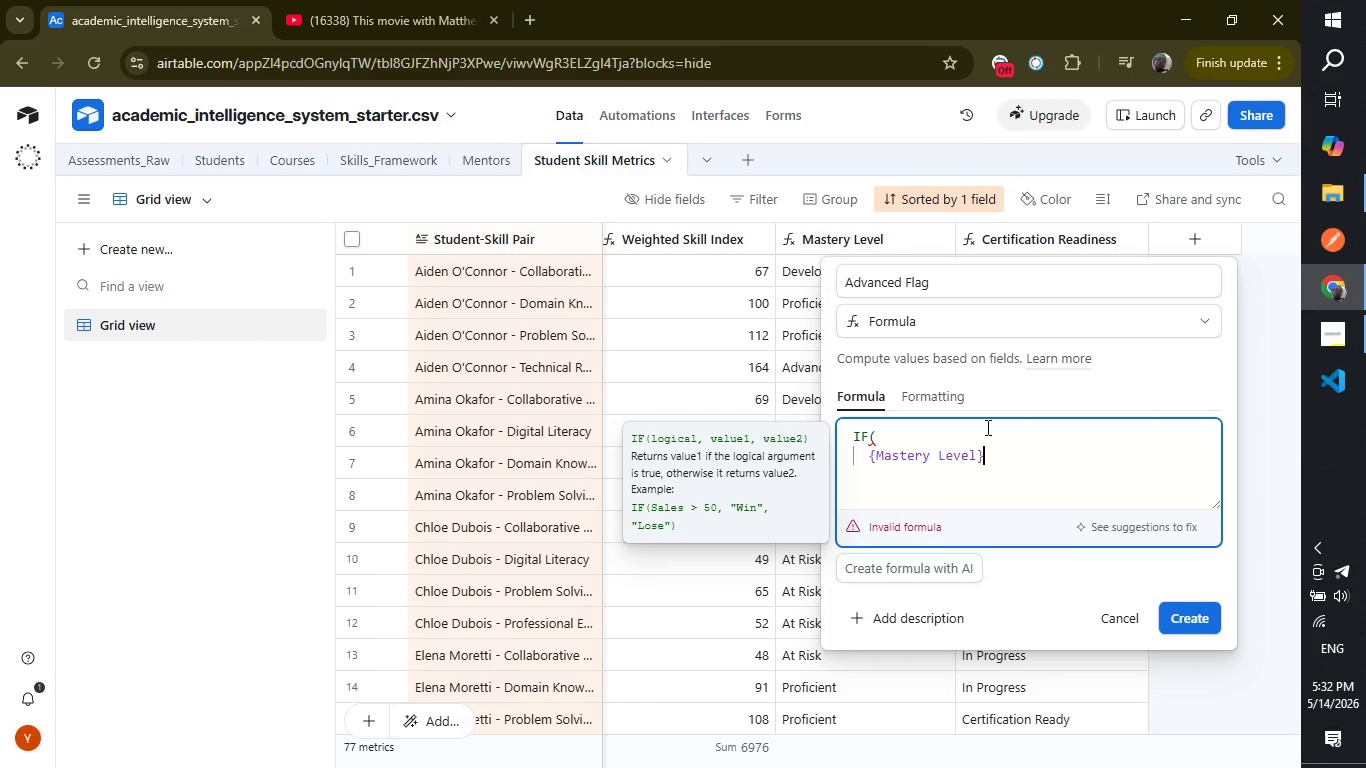 
wait(5.41)
 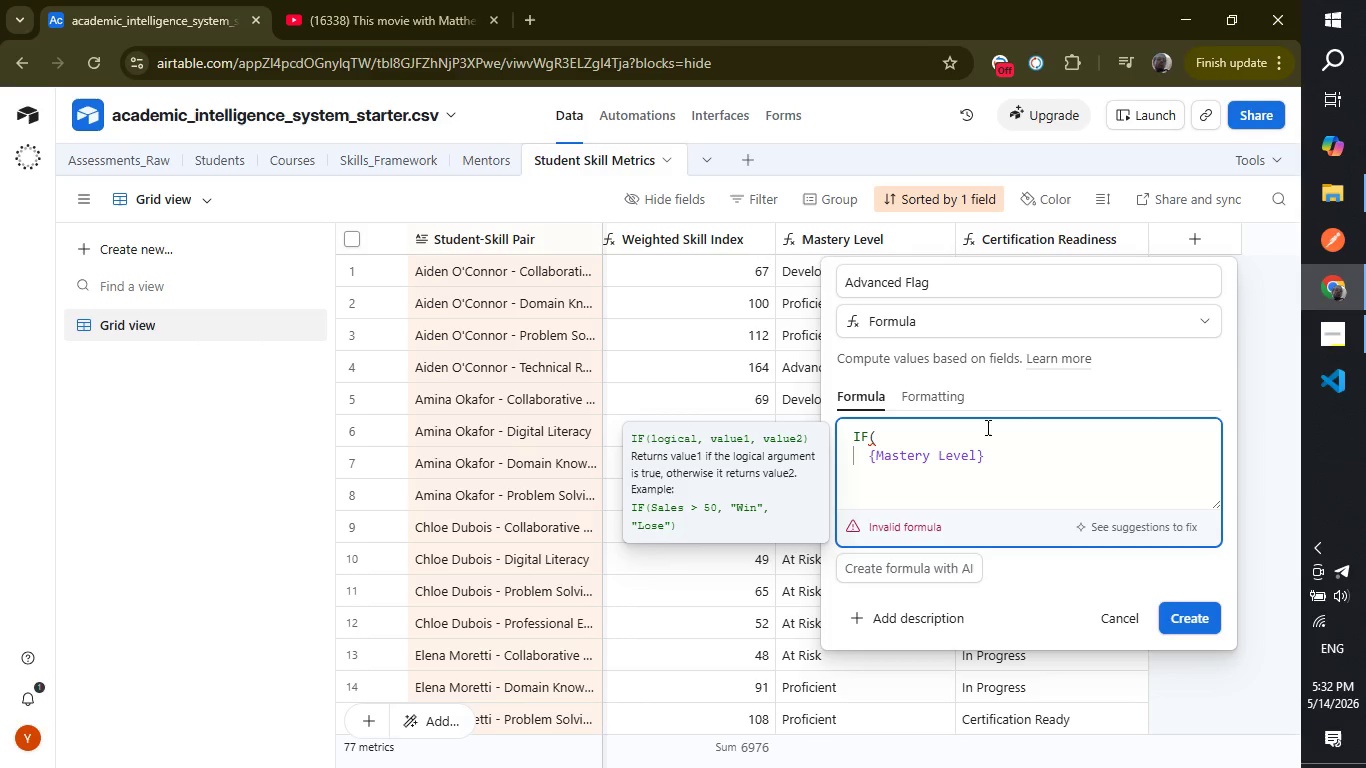 
type( = "Advancedd)
 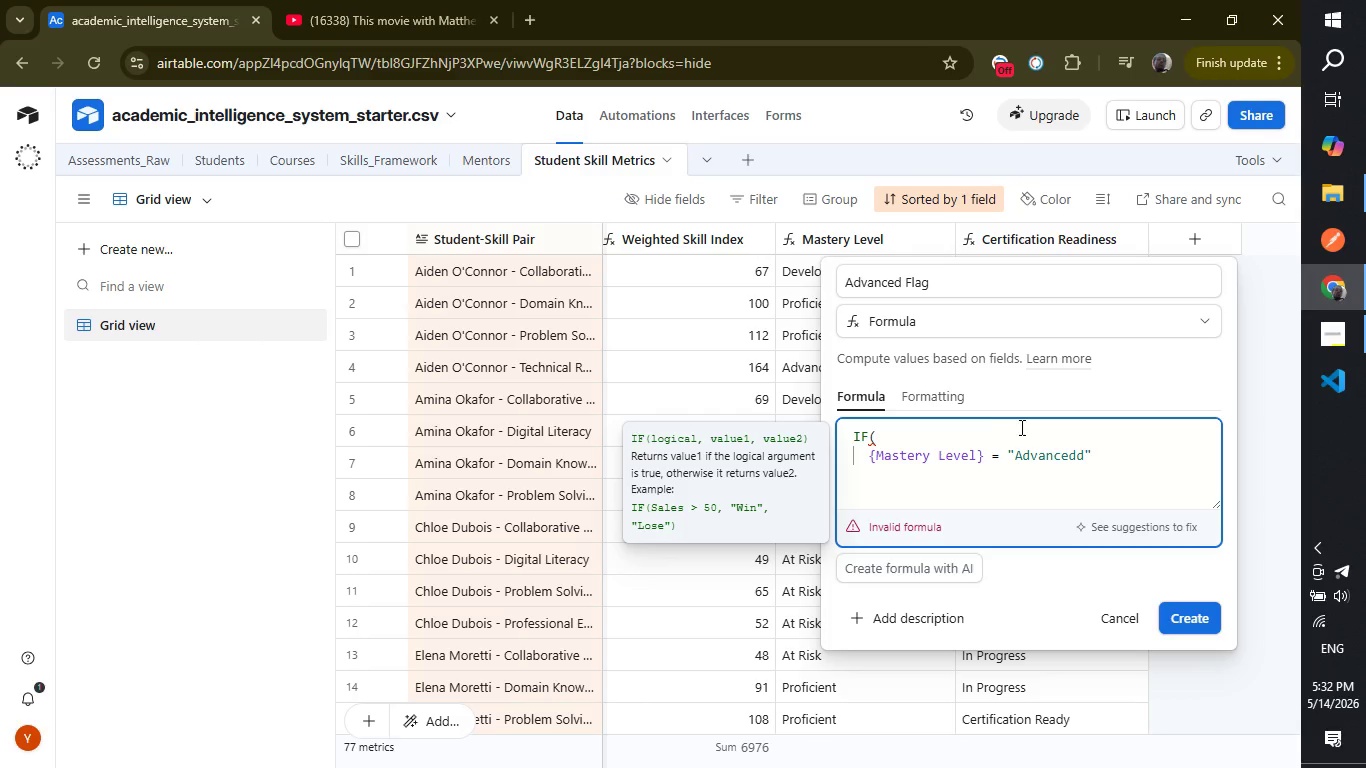 
key(Backspace)
 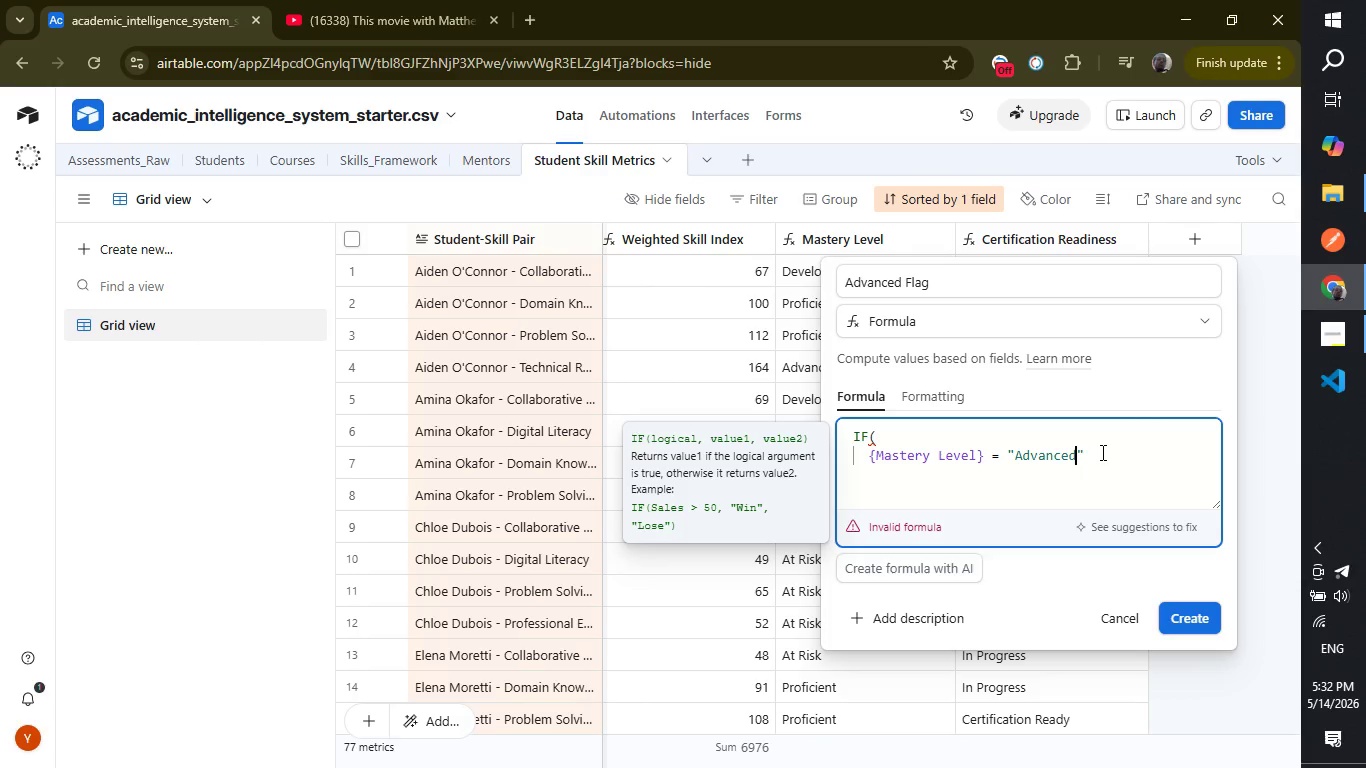 
left_click([1101, 448])
 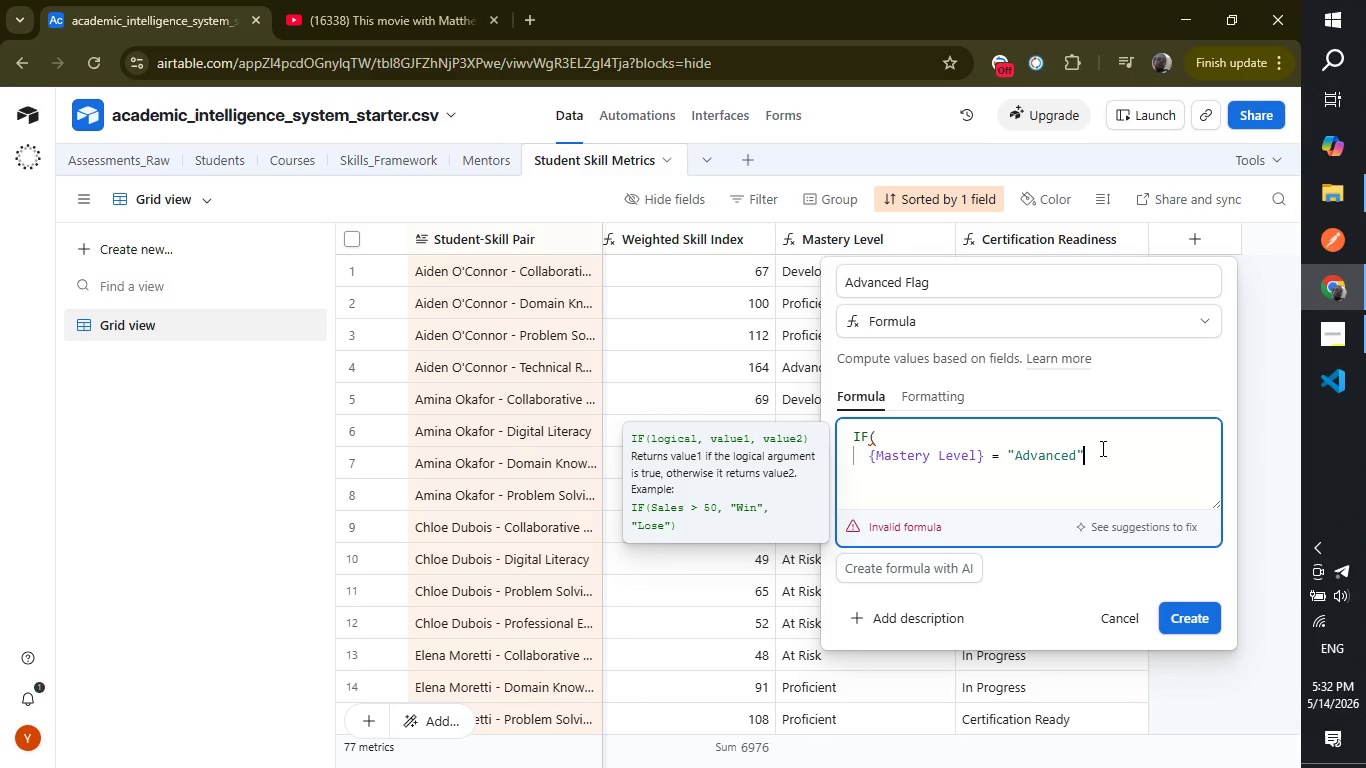 
key(Comma)
 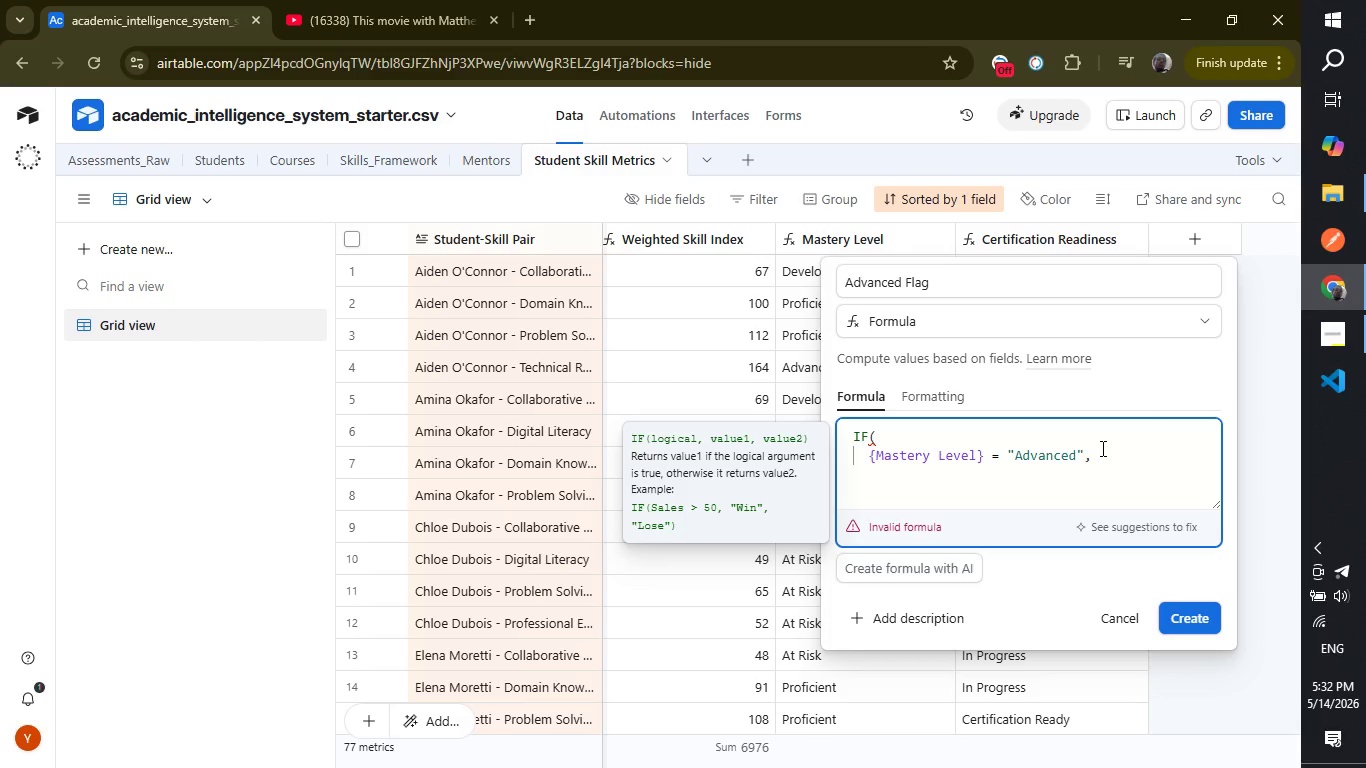 
key(1)
 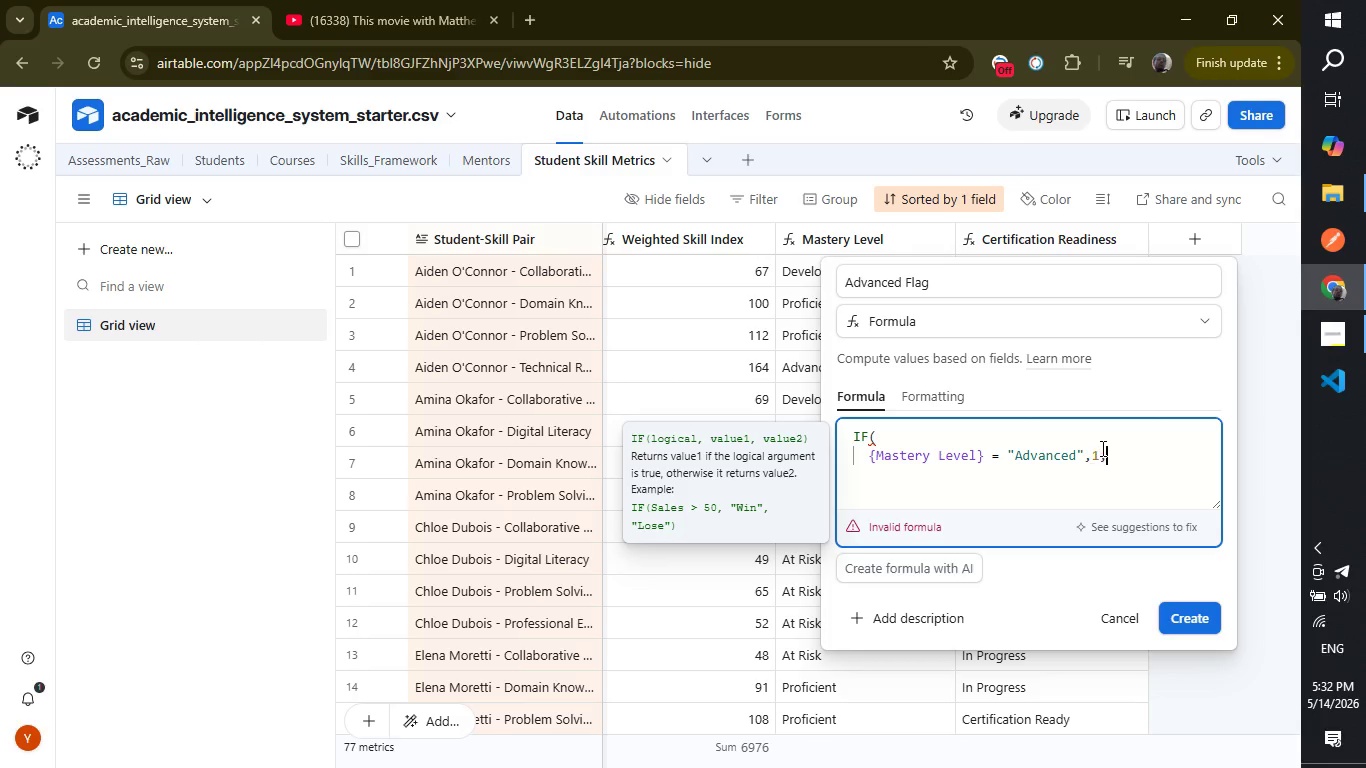 
key(Comma)
 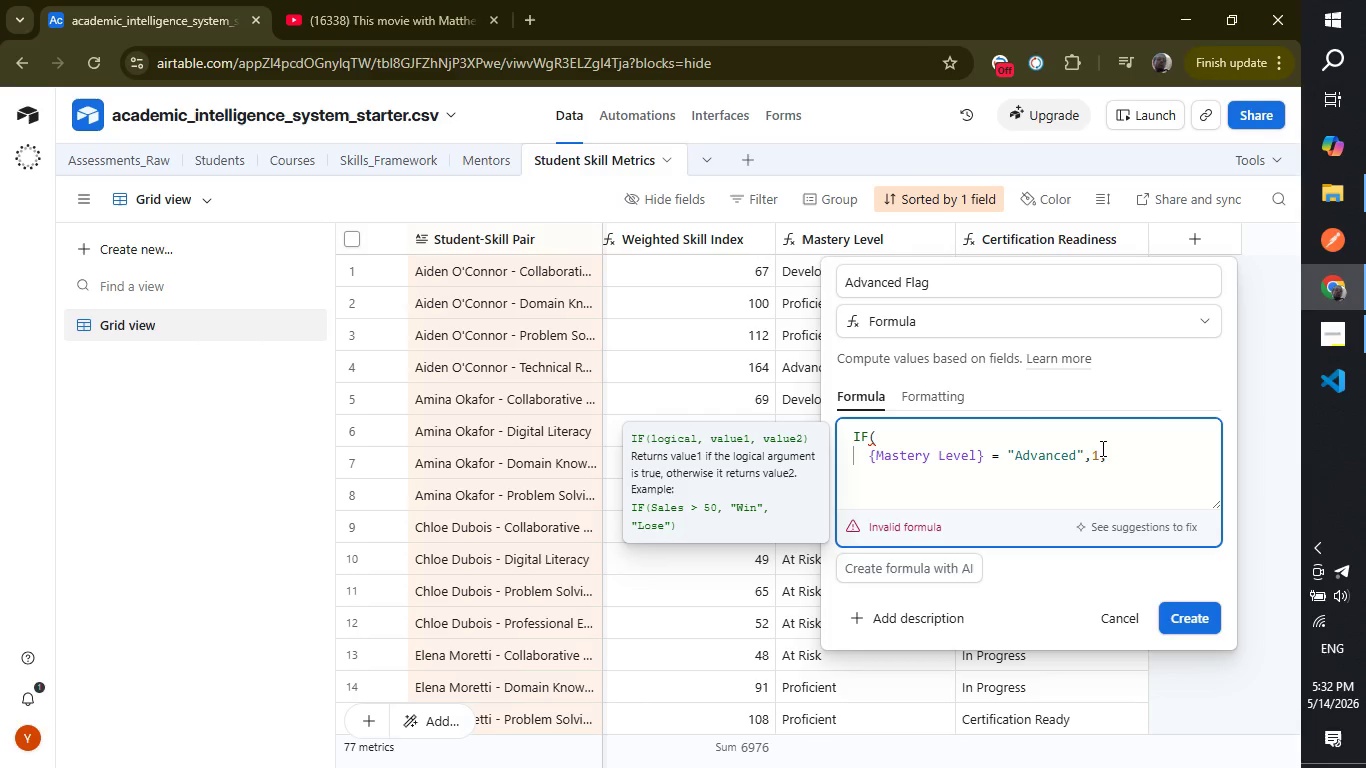 
key(0)
 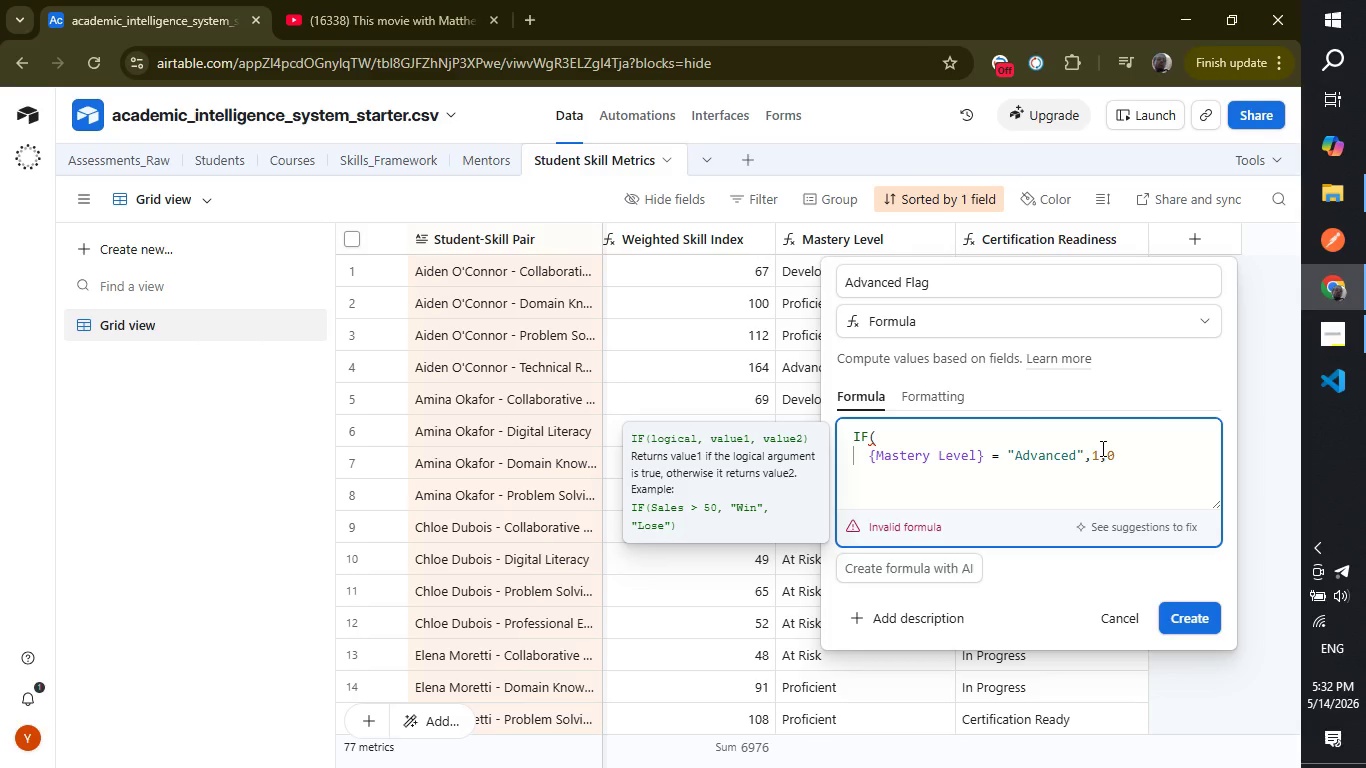 
key(Shift+ShiftLeft)
 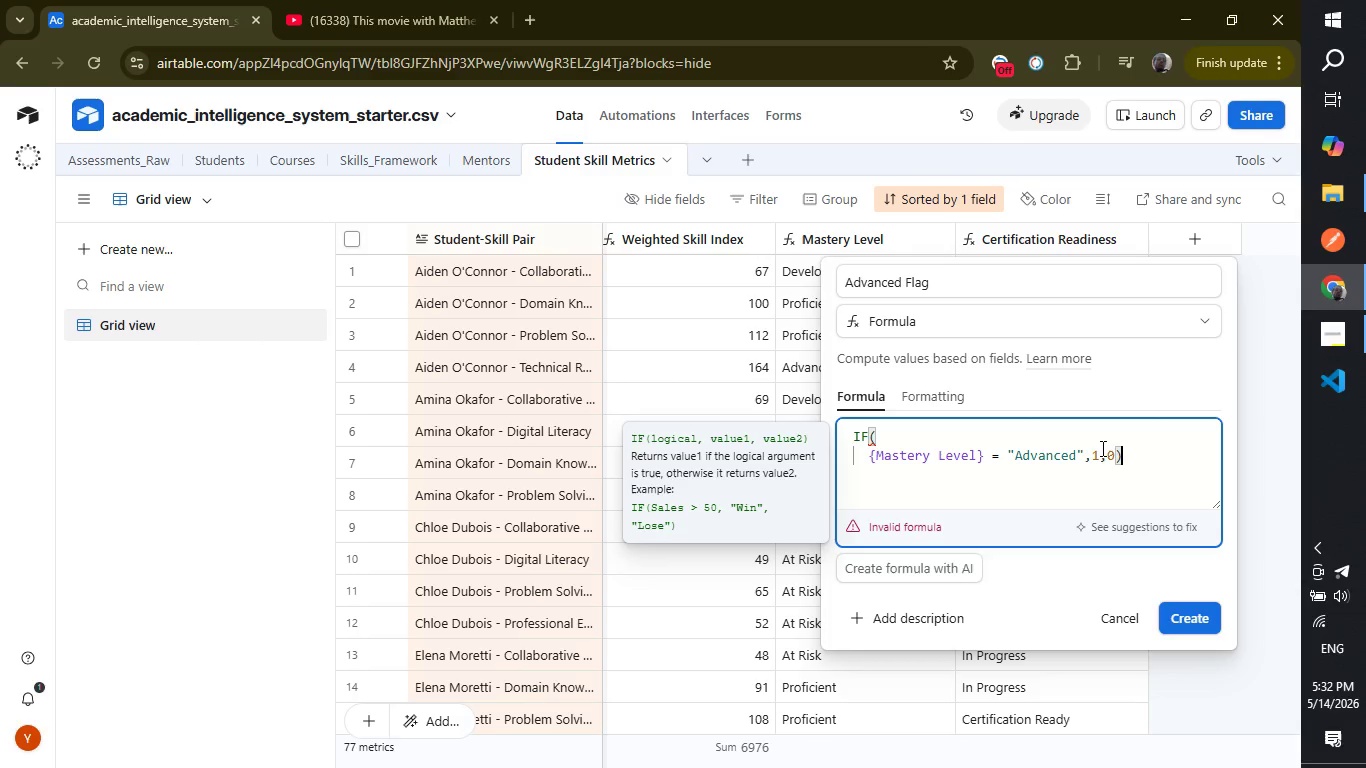 
key(Shift+0)
 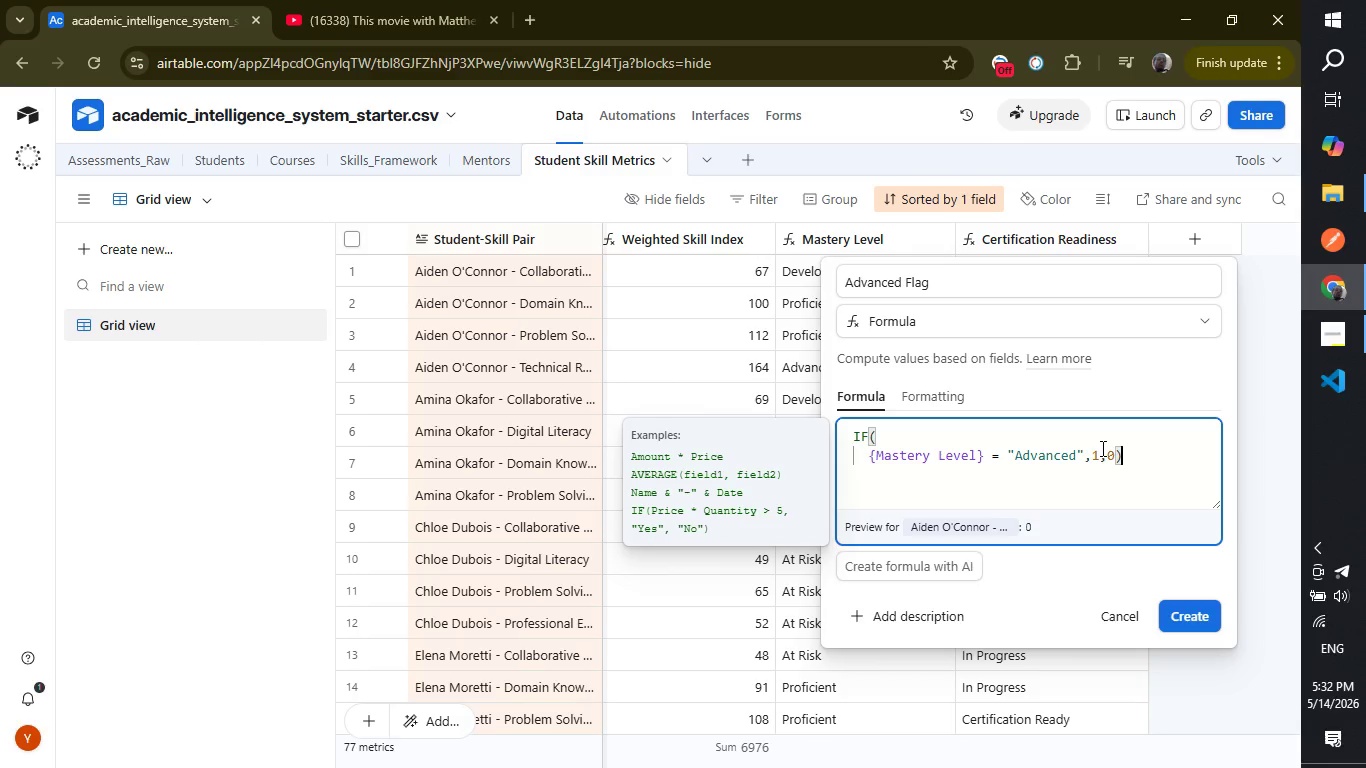 
wait(9.94)
 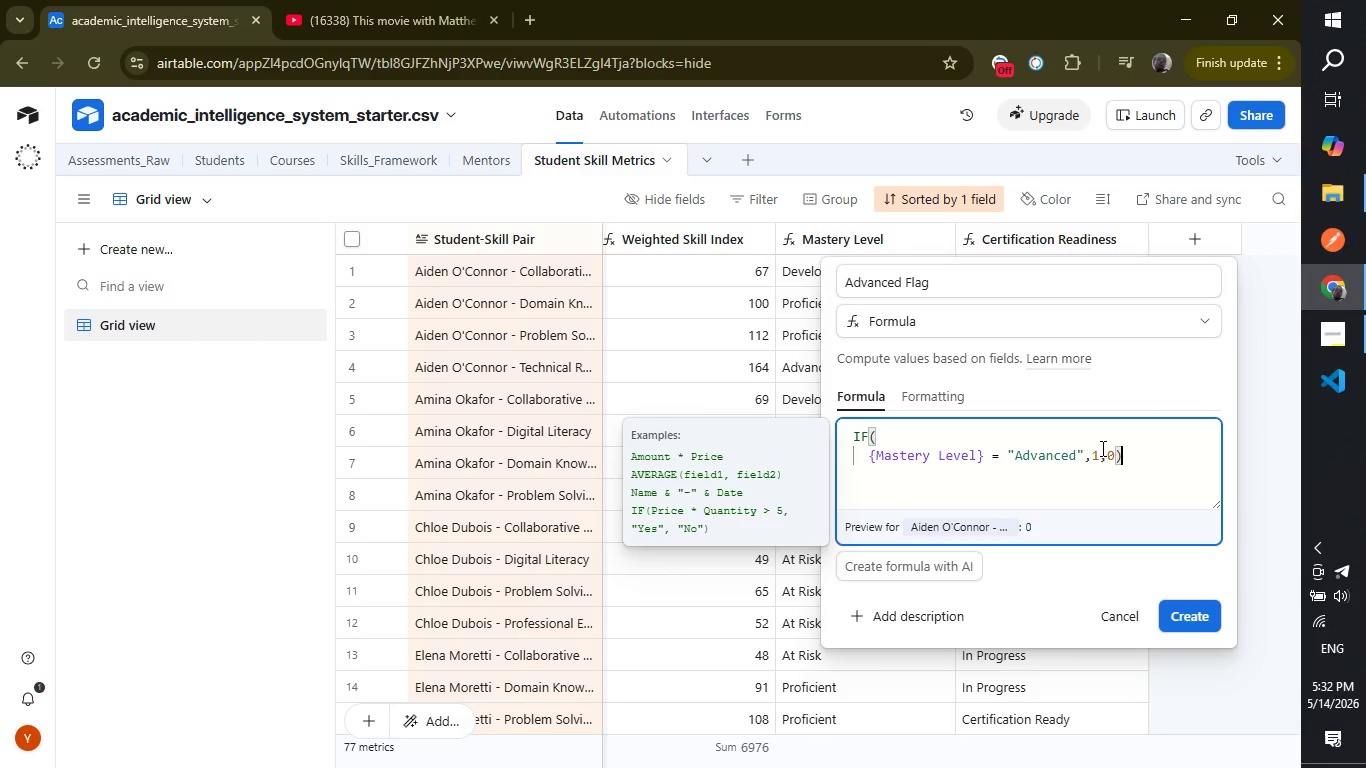 
left_click([1191, 610])
 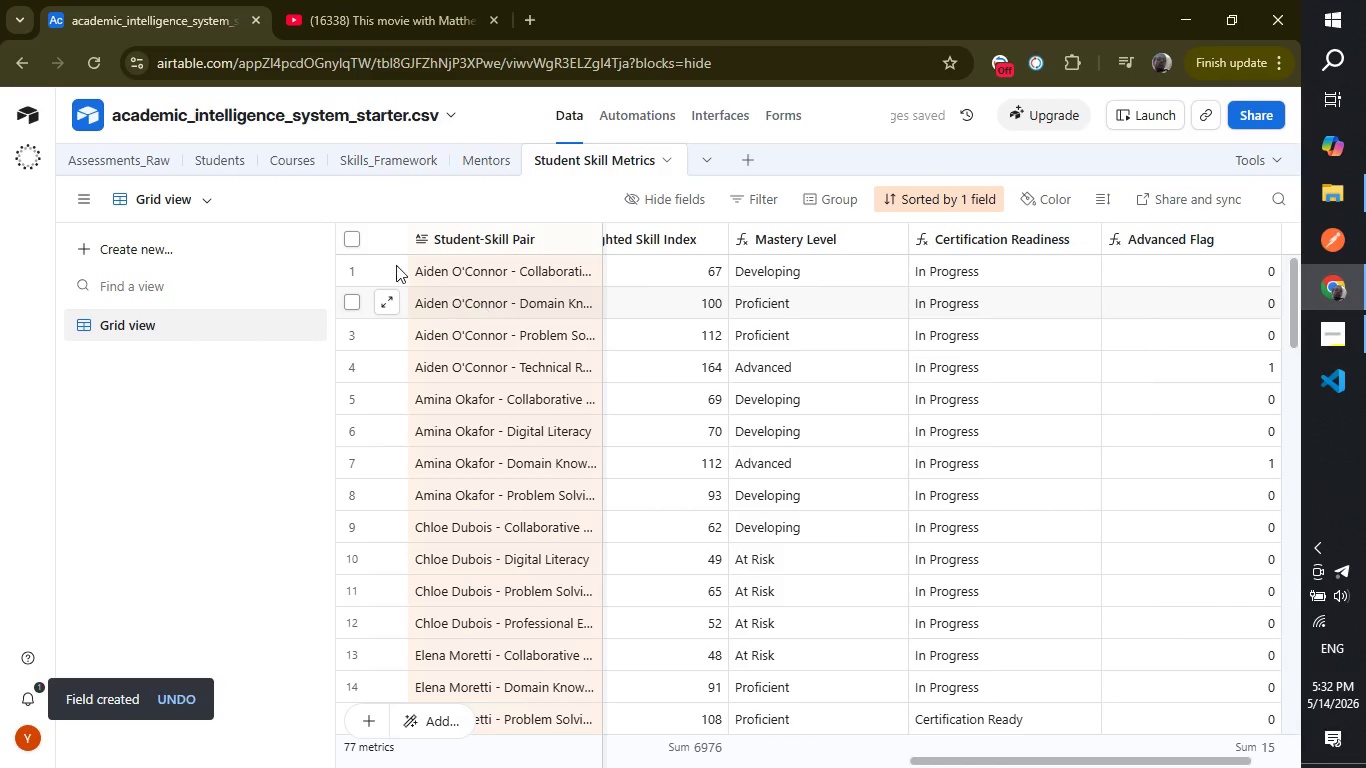 
wait(6.09)
 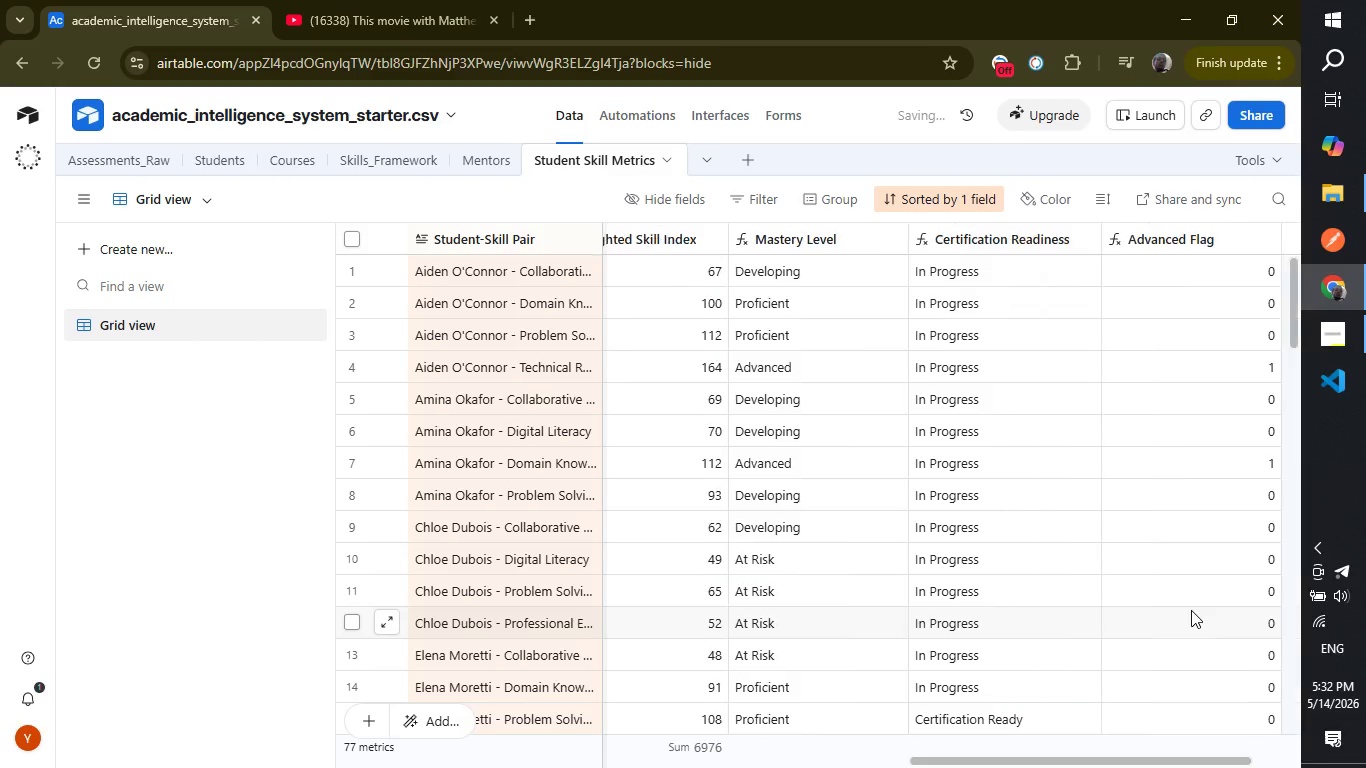 
left_click([227, 153])
 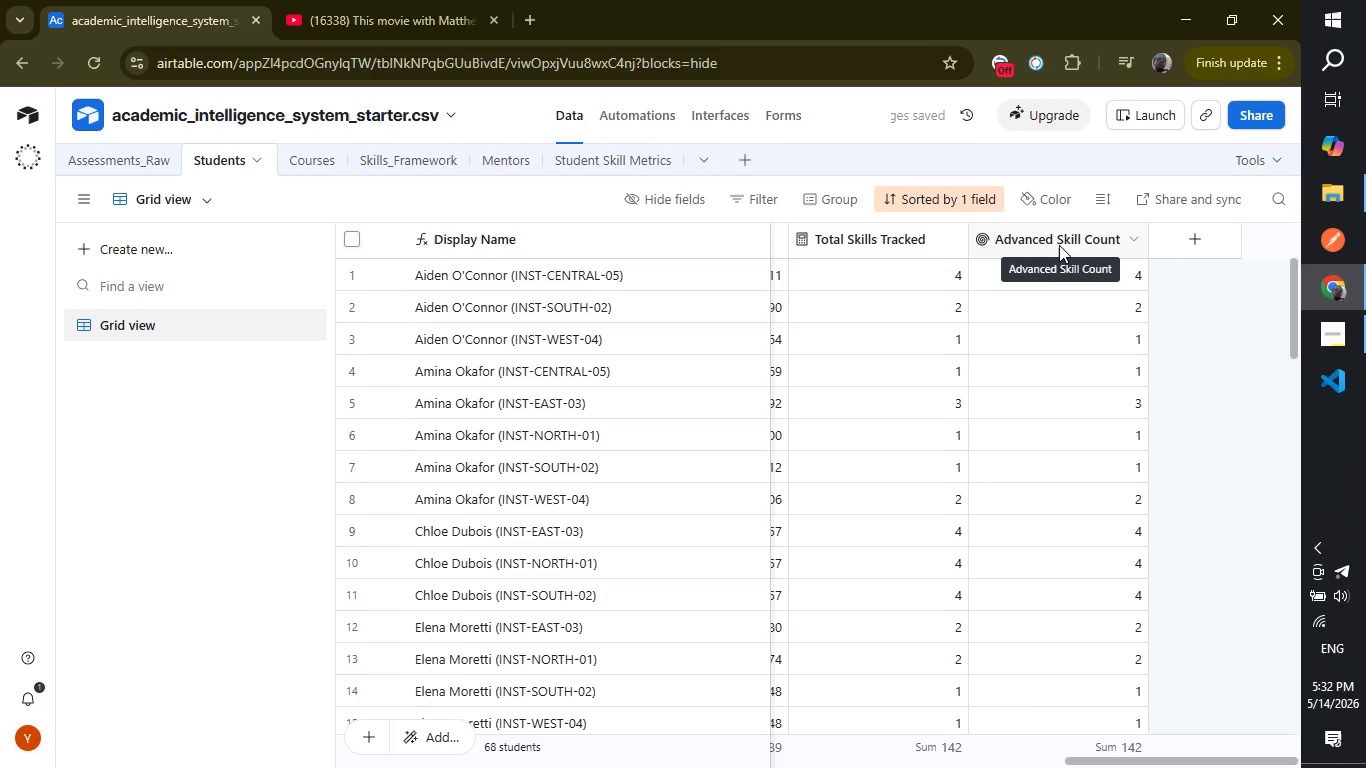 
wait(7.12)
 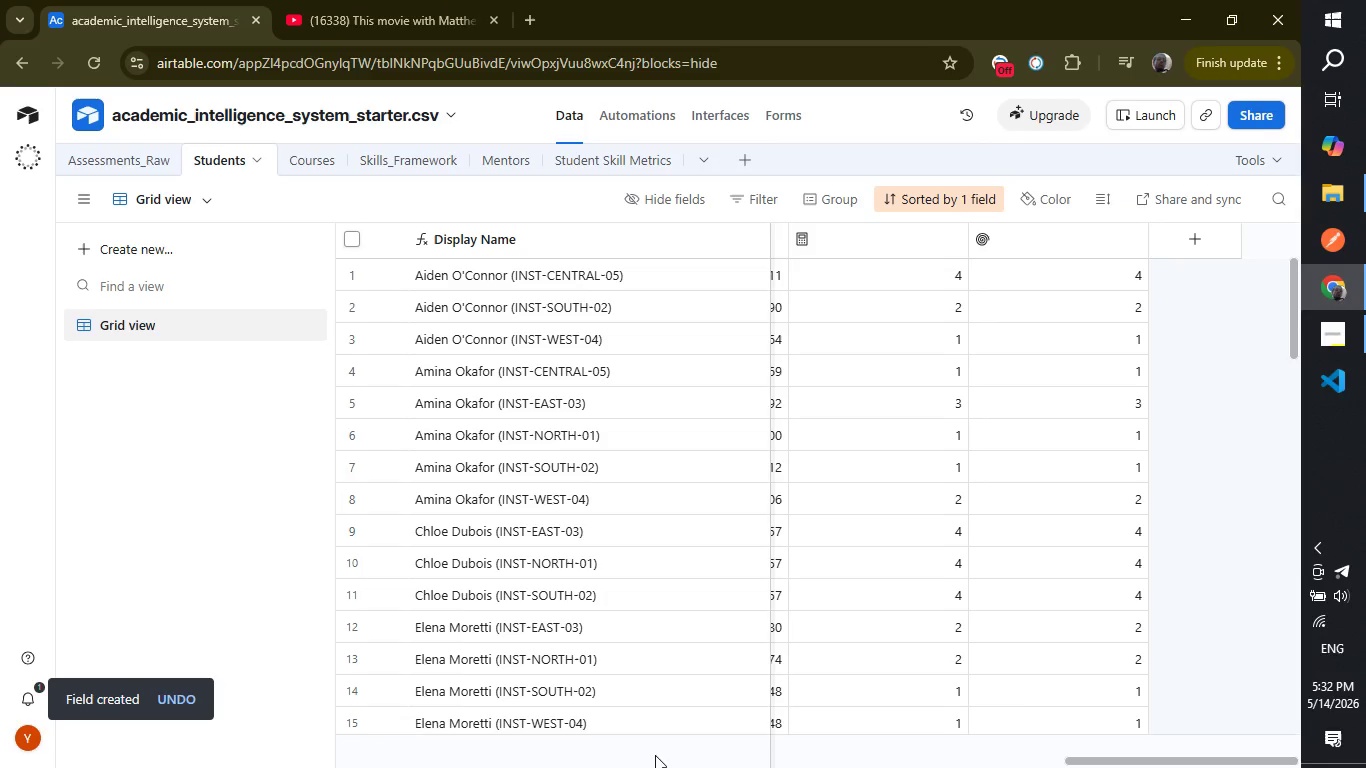 
left_click([1059, 245])
 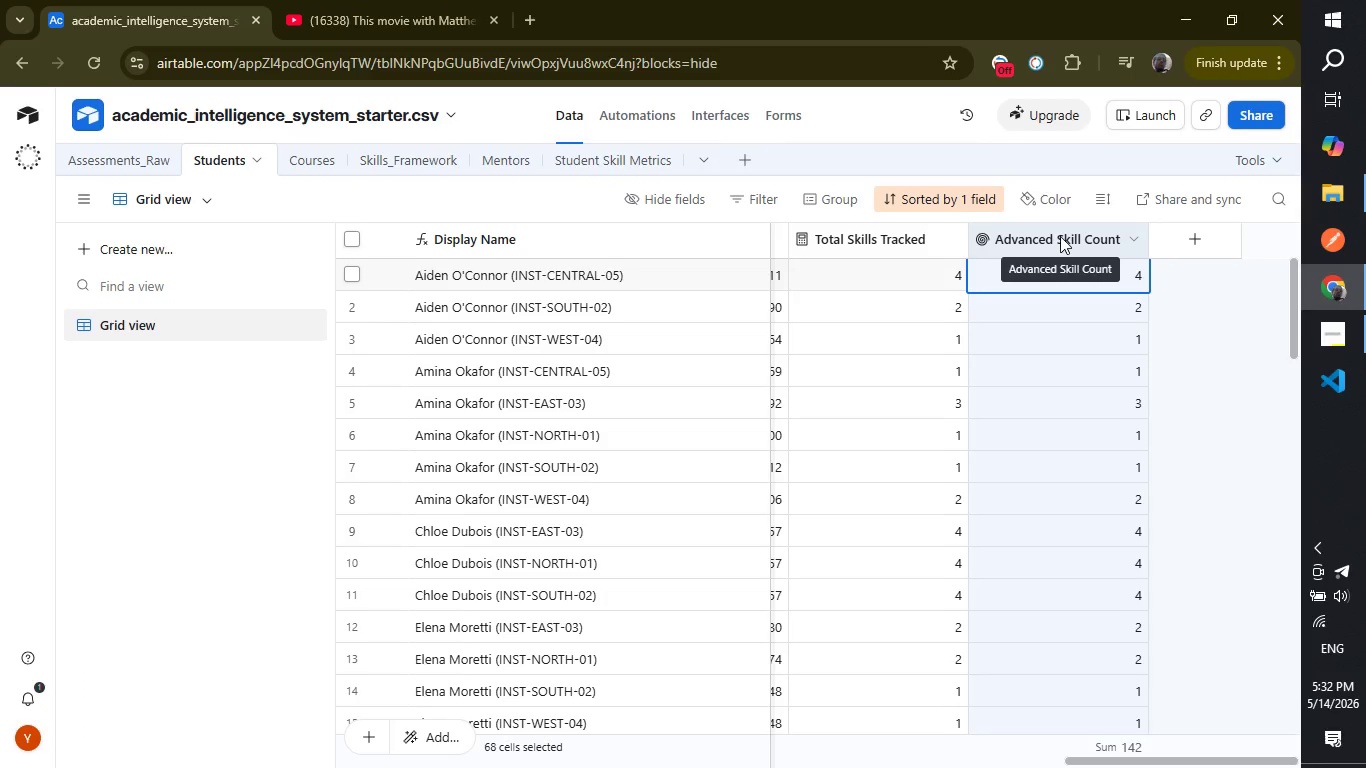 
double_click([1060, 236])
 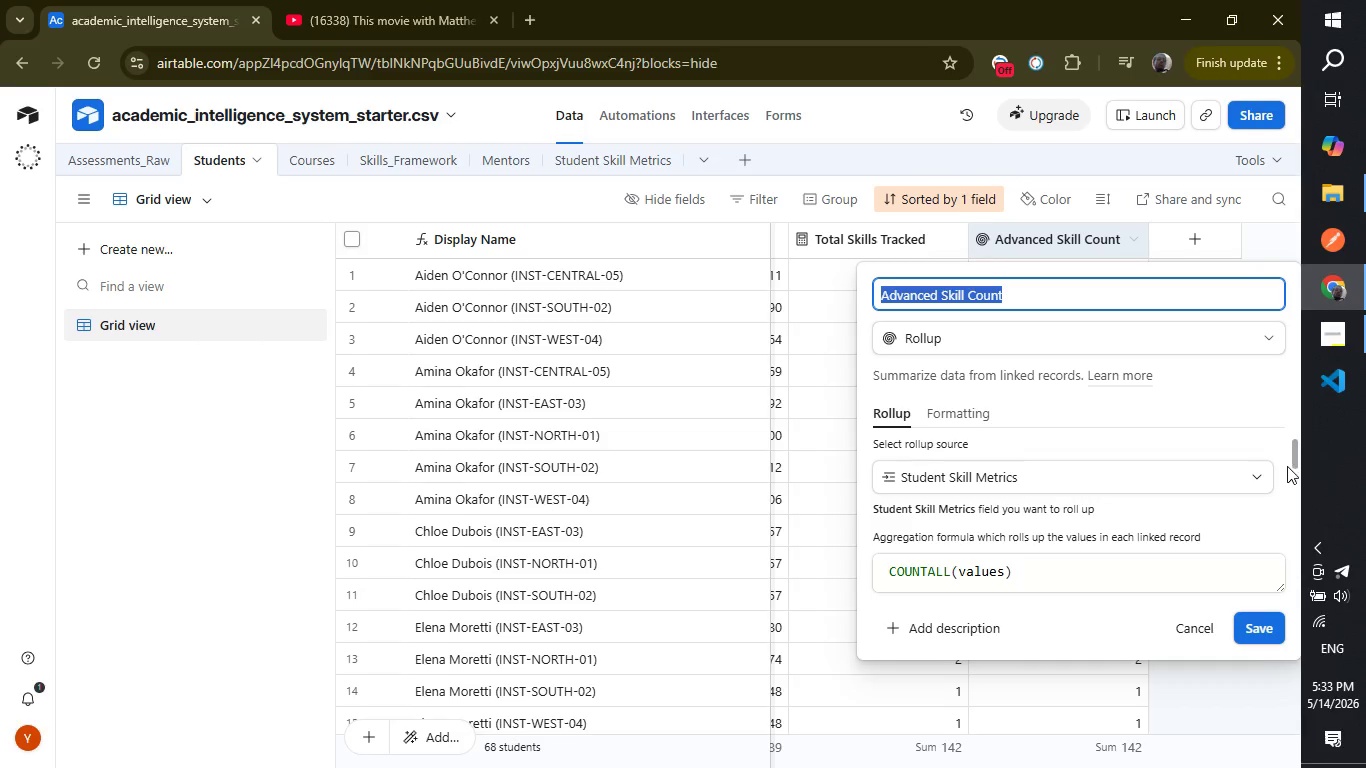 
wait(6.38)
 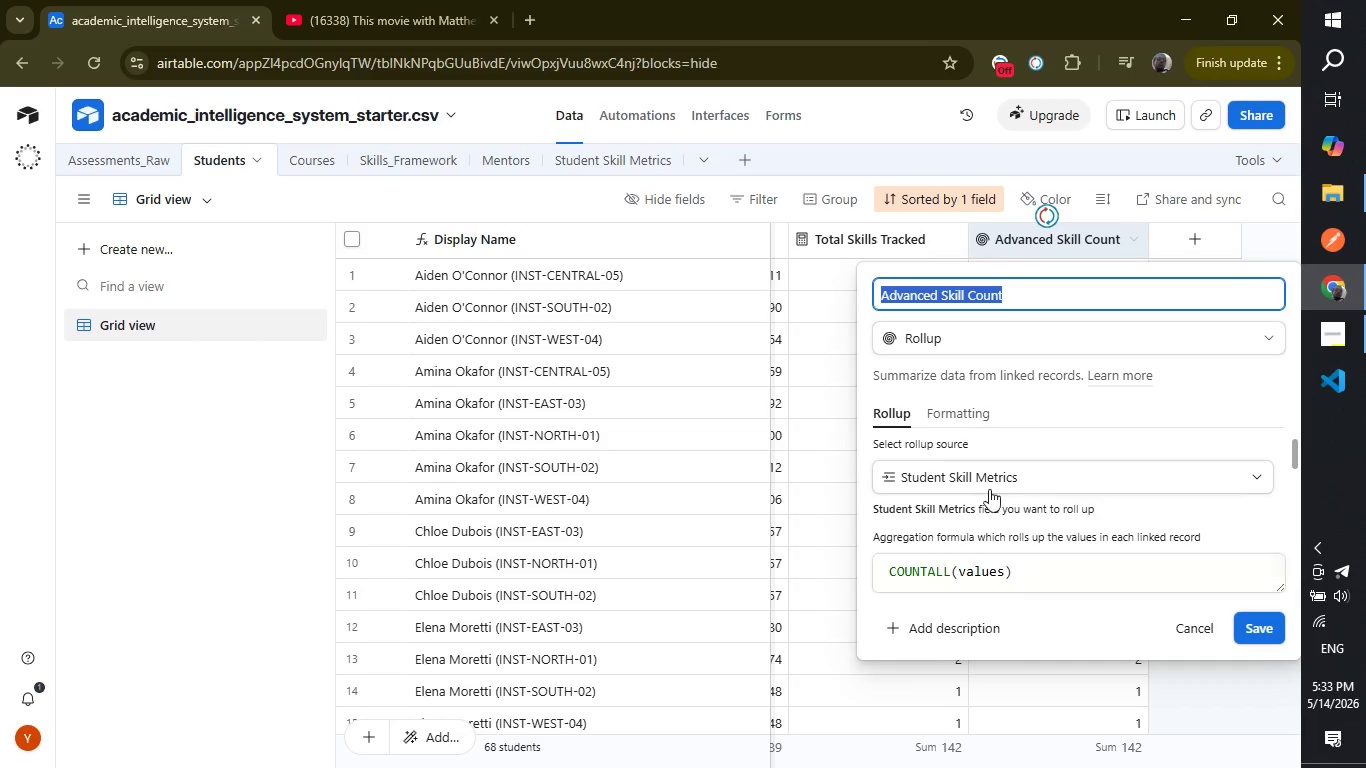 
left_click_drag(start_coordinate=[1294, 453], to_coordinate=[1293, 478])
 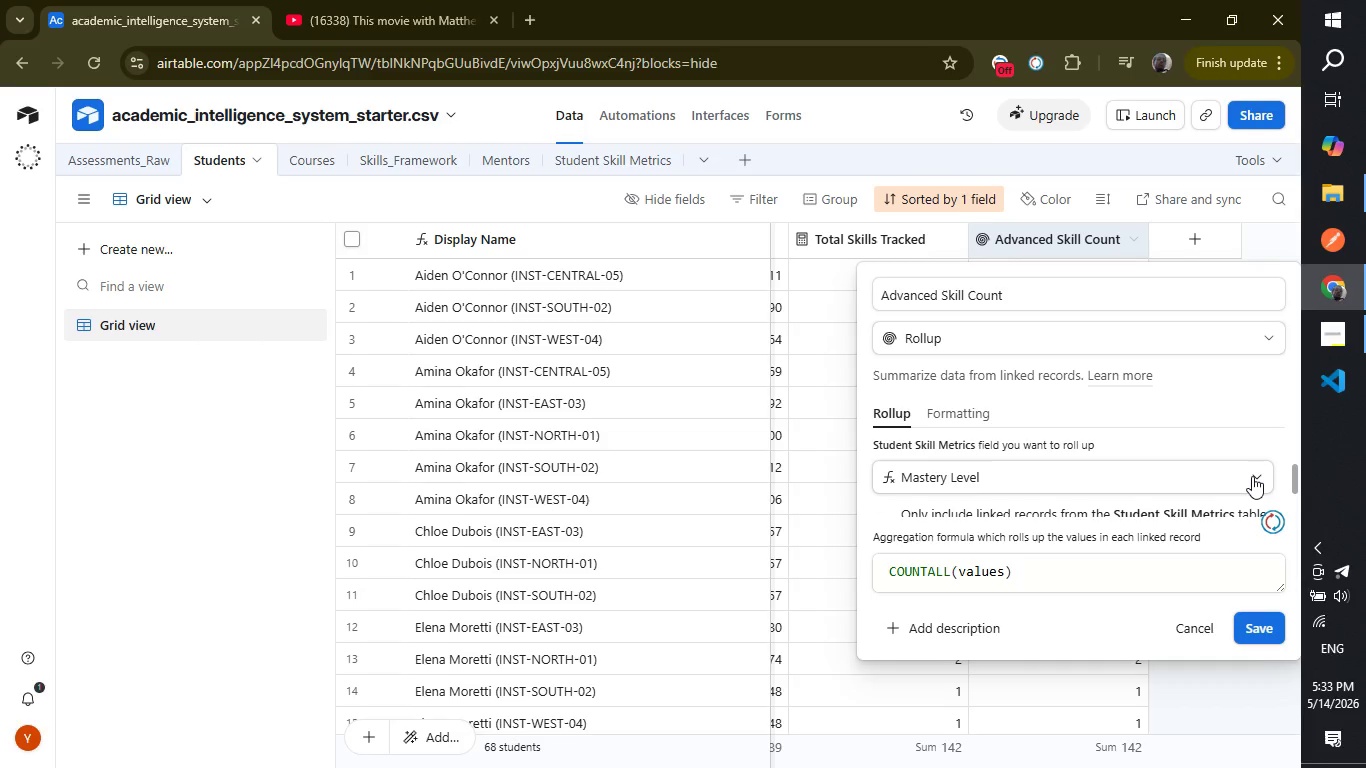 
left_click([1252, 476])
 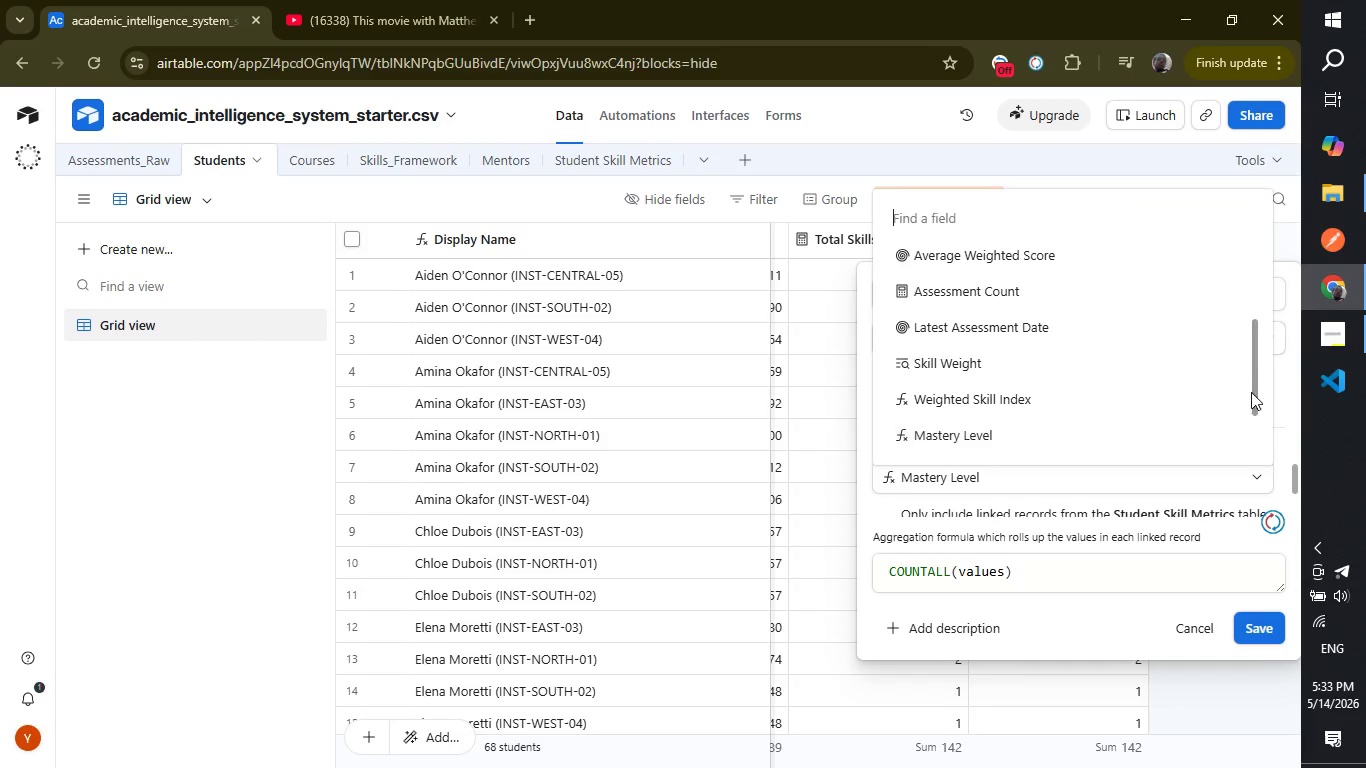 
left_click([1254, 397])
 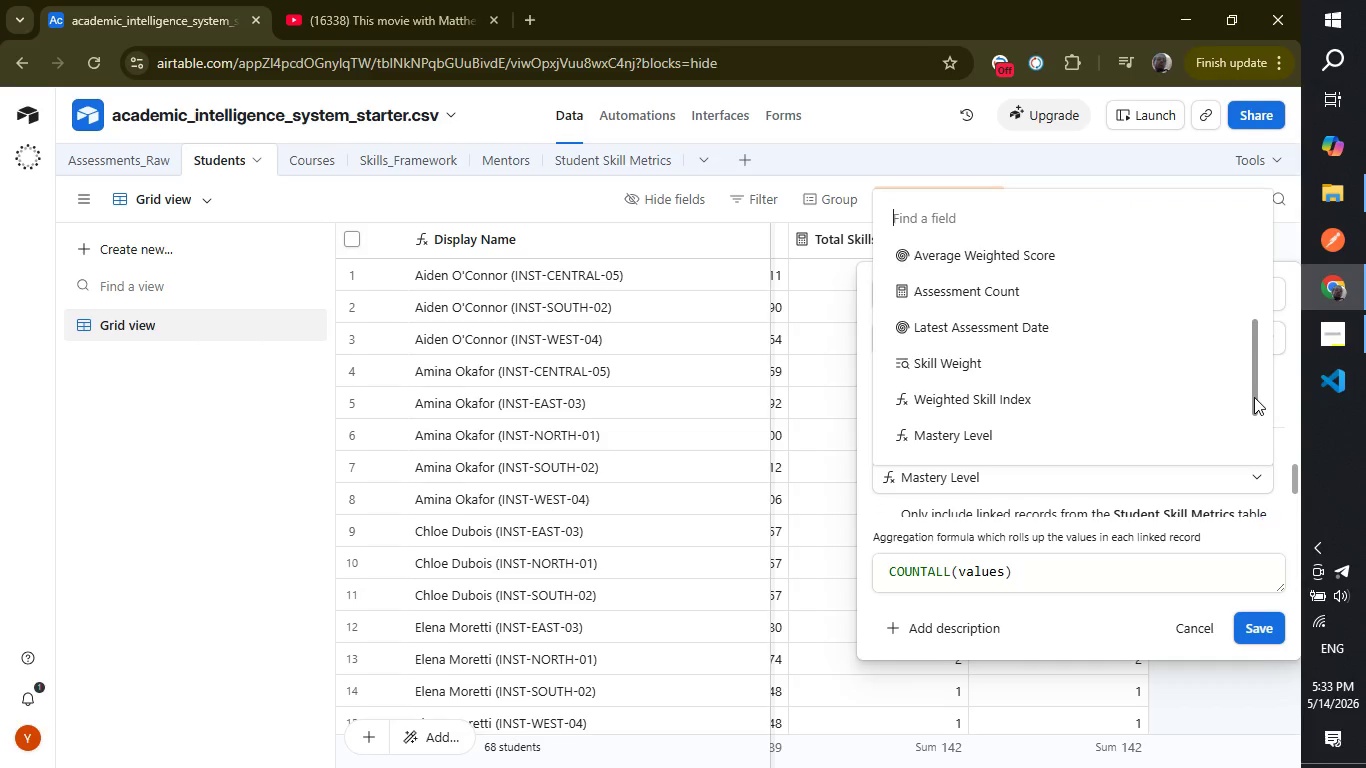 
left_click_drag(start_coordinate=[1254, 397], to_coordinate=[1257, 445])
 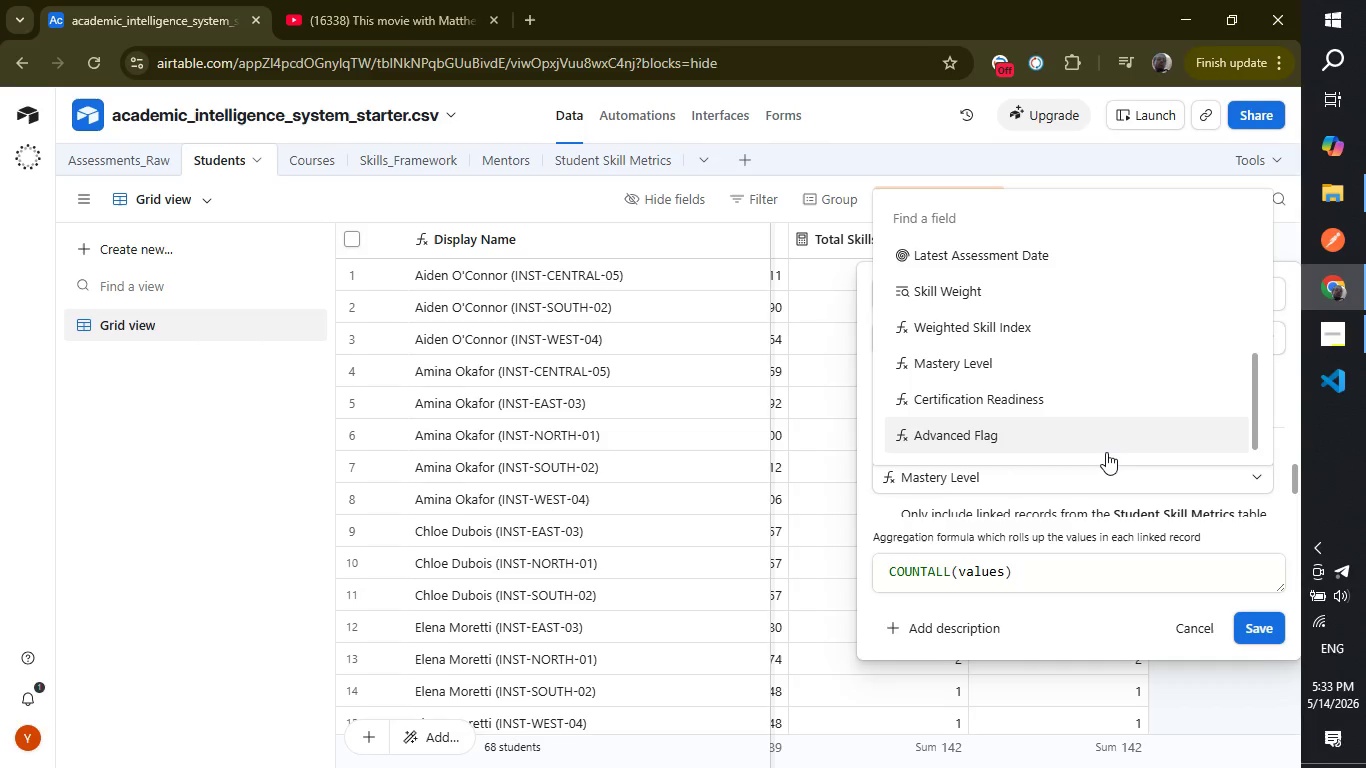 
left_click([1106, 452])
 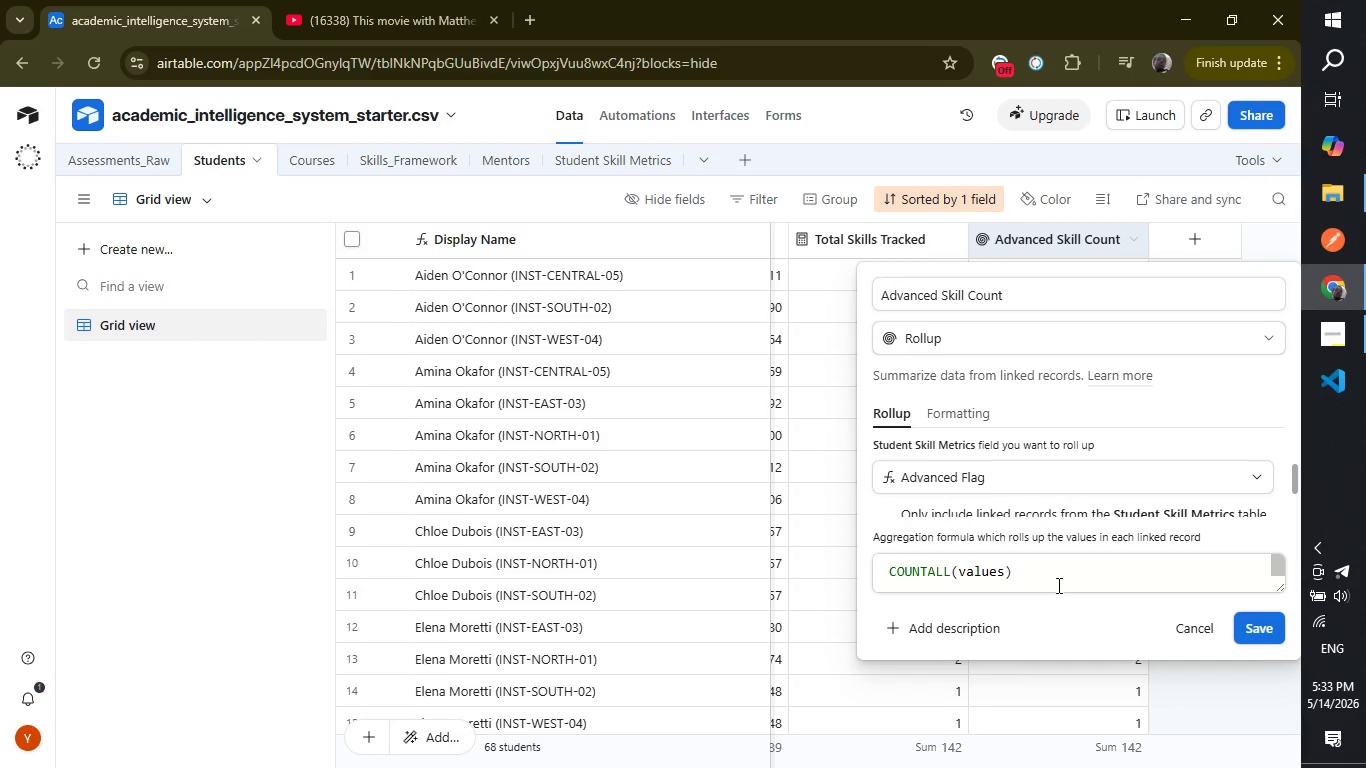 
double_click([1057, 585])
 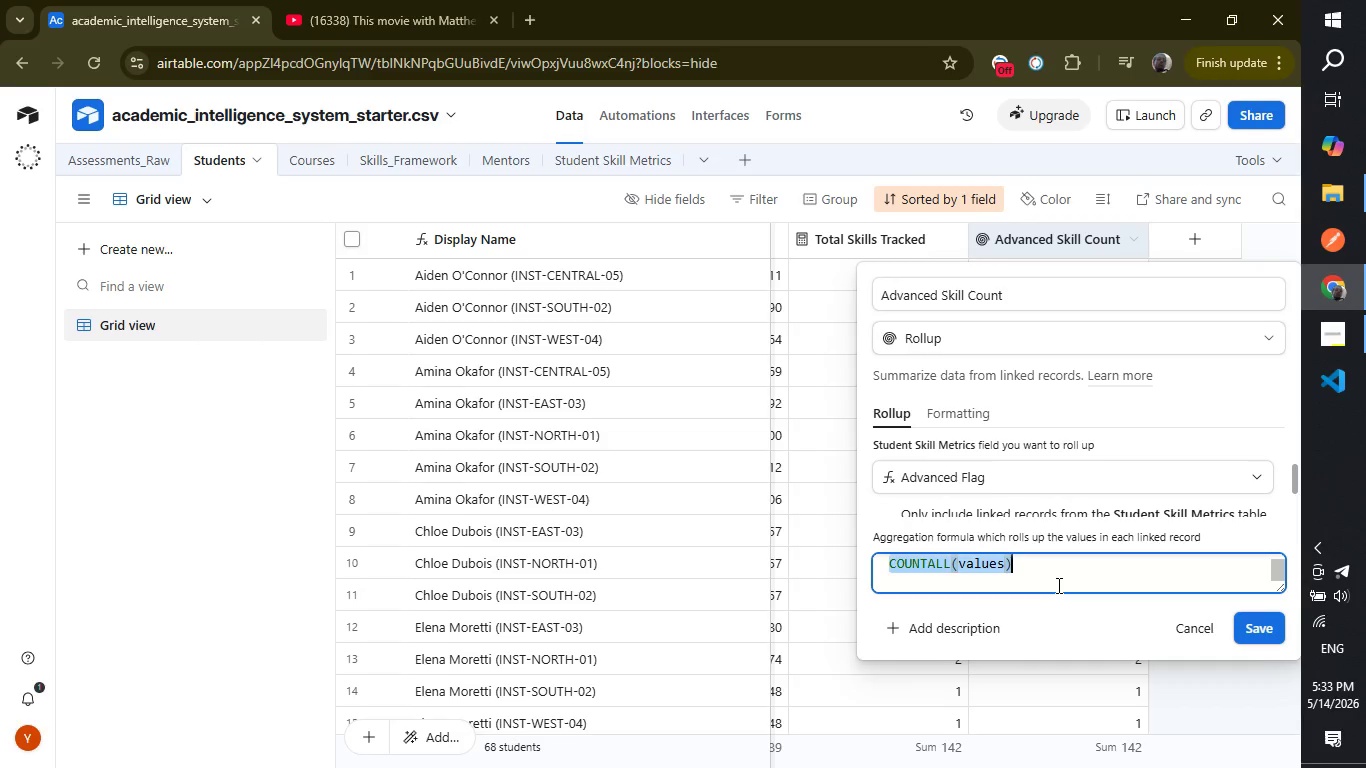 
triple_click([1057, 585])
 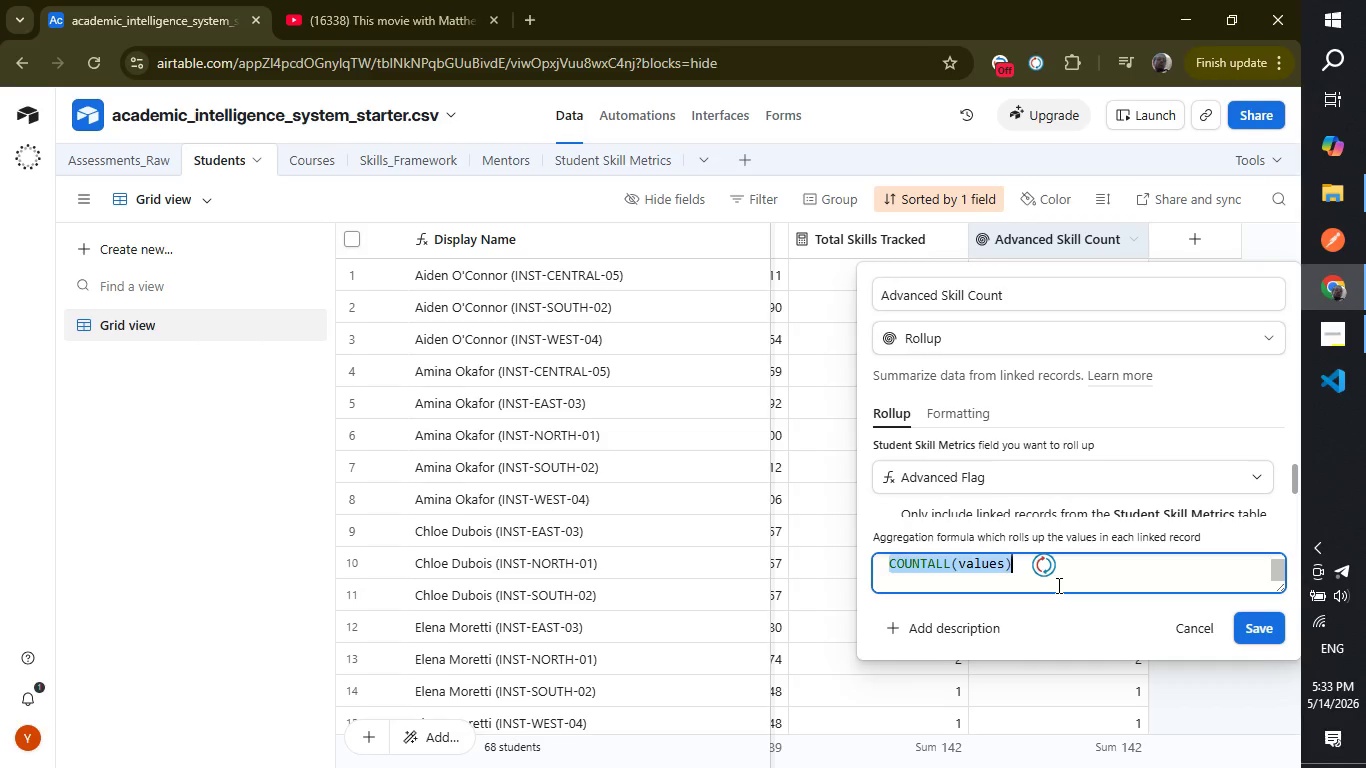 
type(sum)
 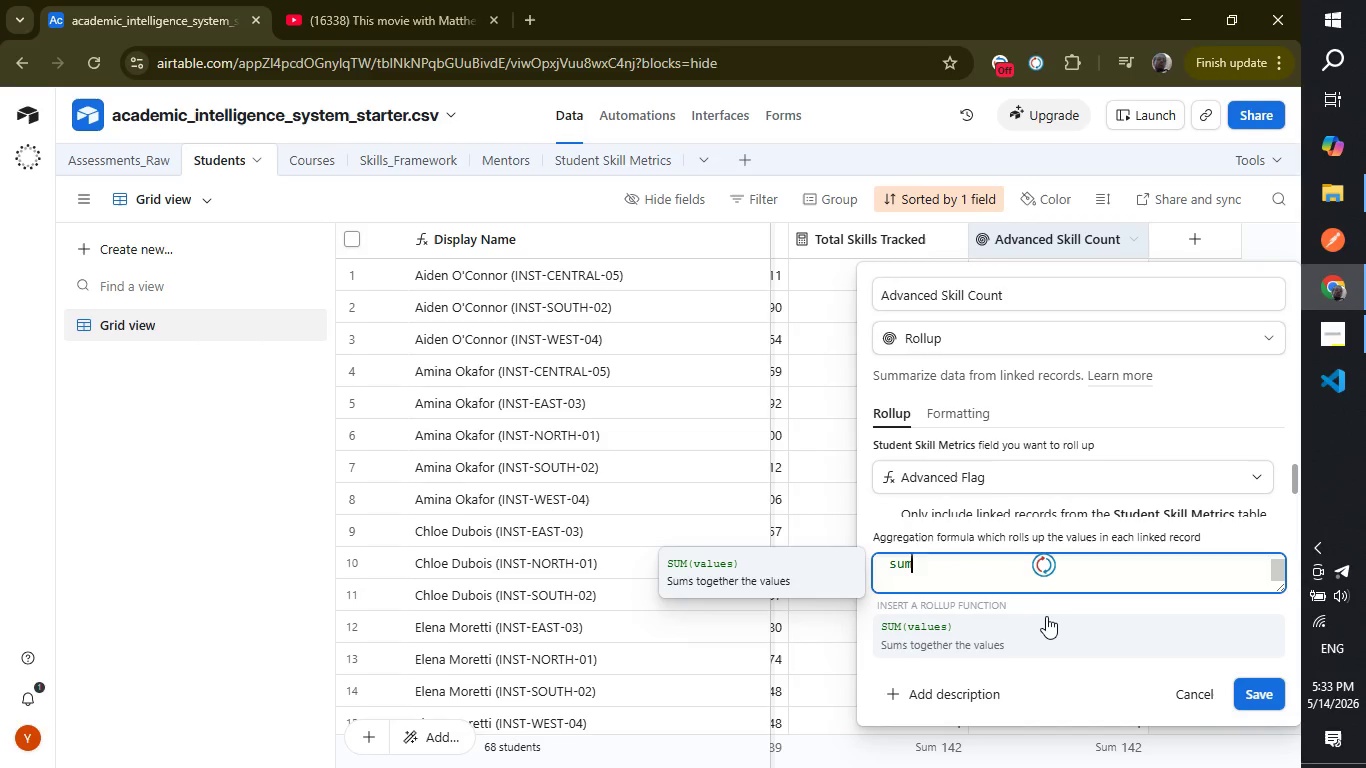 
left_click([1044, 618])
 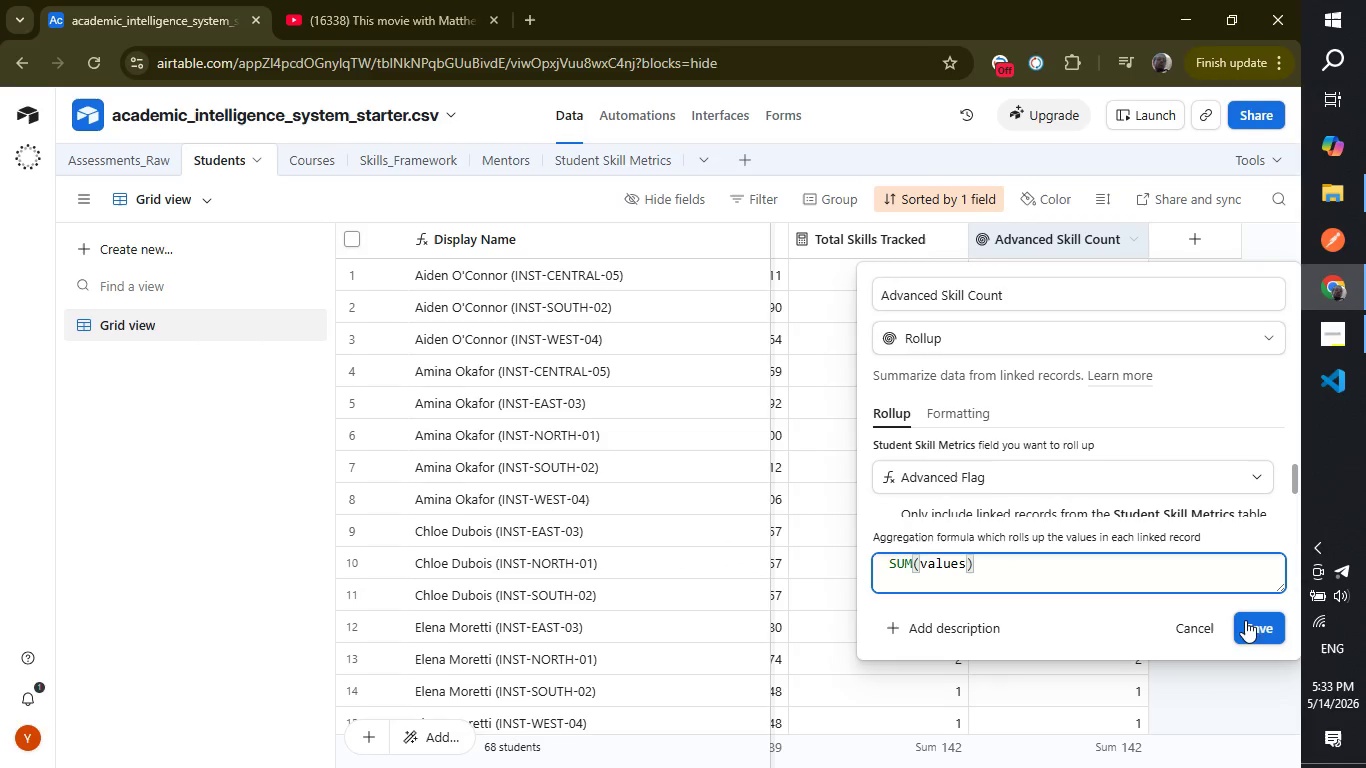 
left_click([1250, 622])
 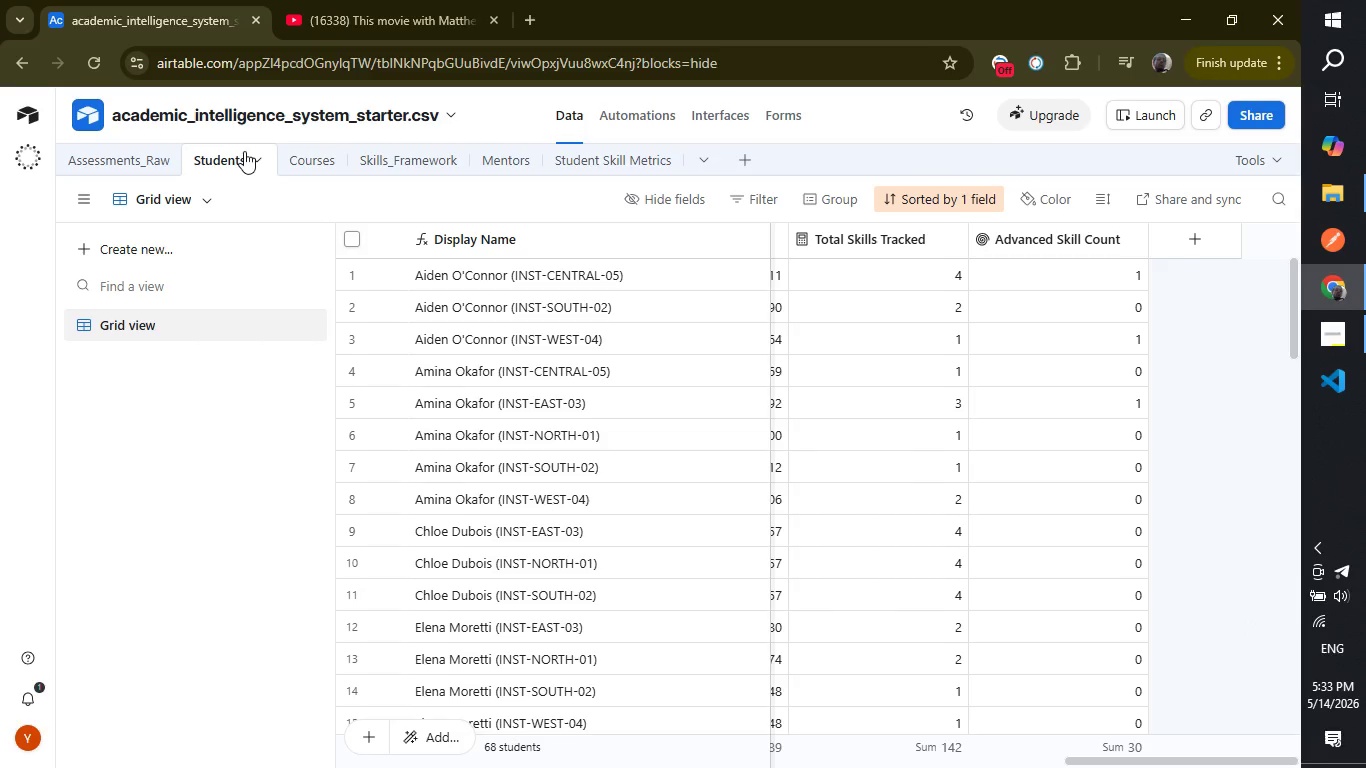 
wait(32.16)
 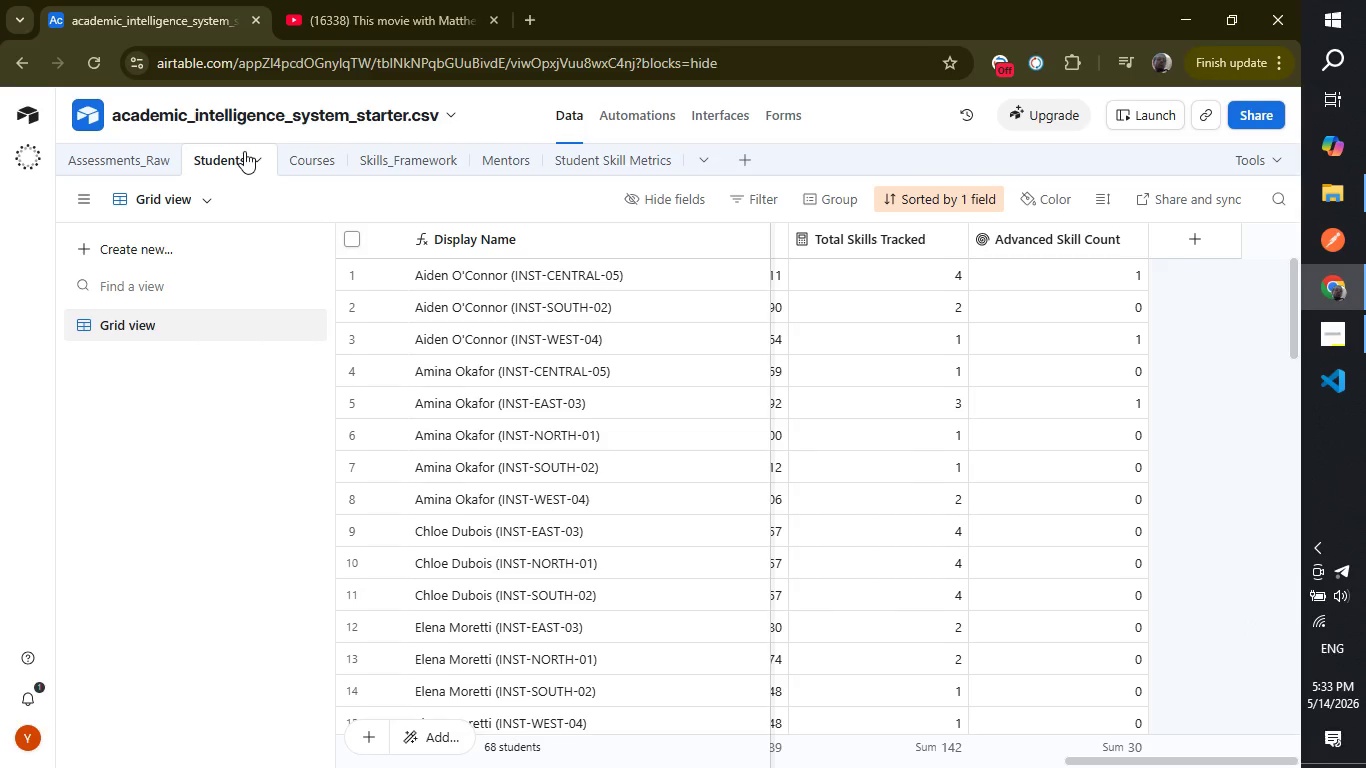 
left_click([610, 162])
 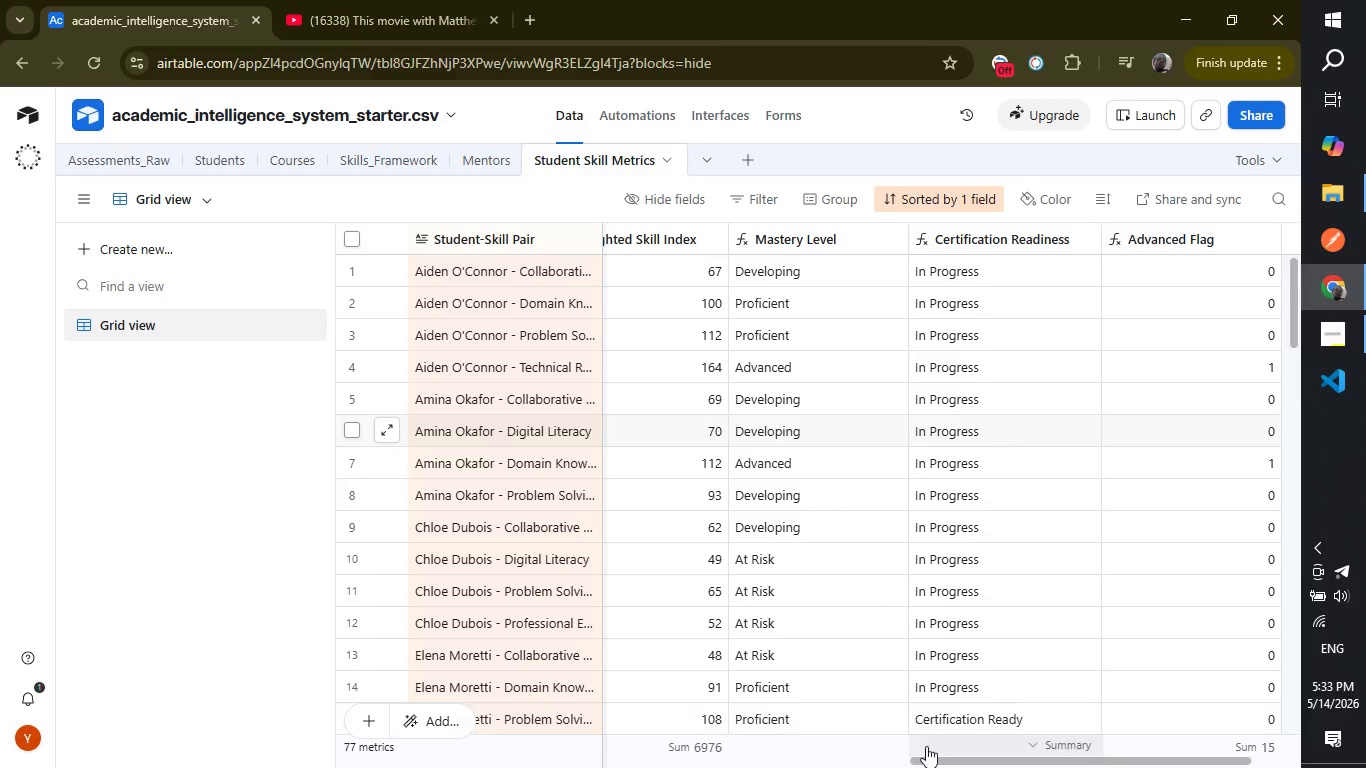 
left_click_drag(start_coordinate=[930, 763], to_coordinate=[1005, 760])
 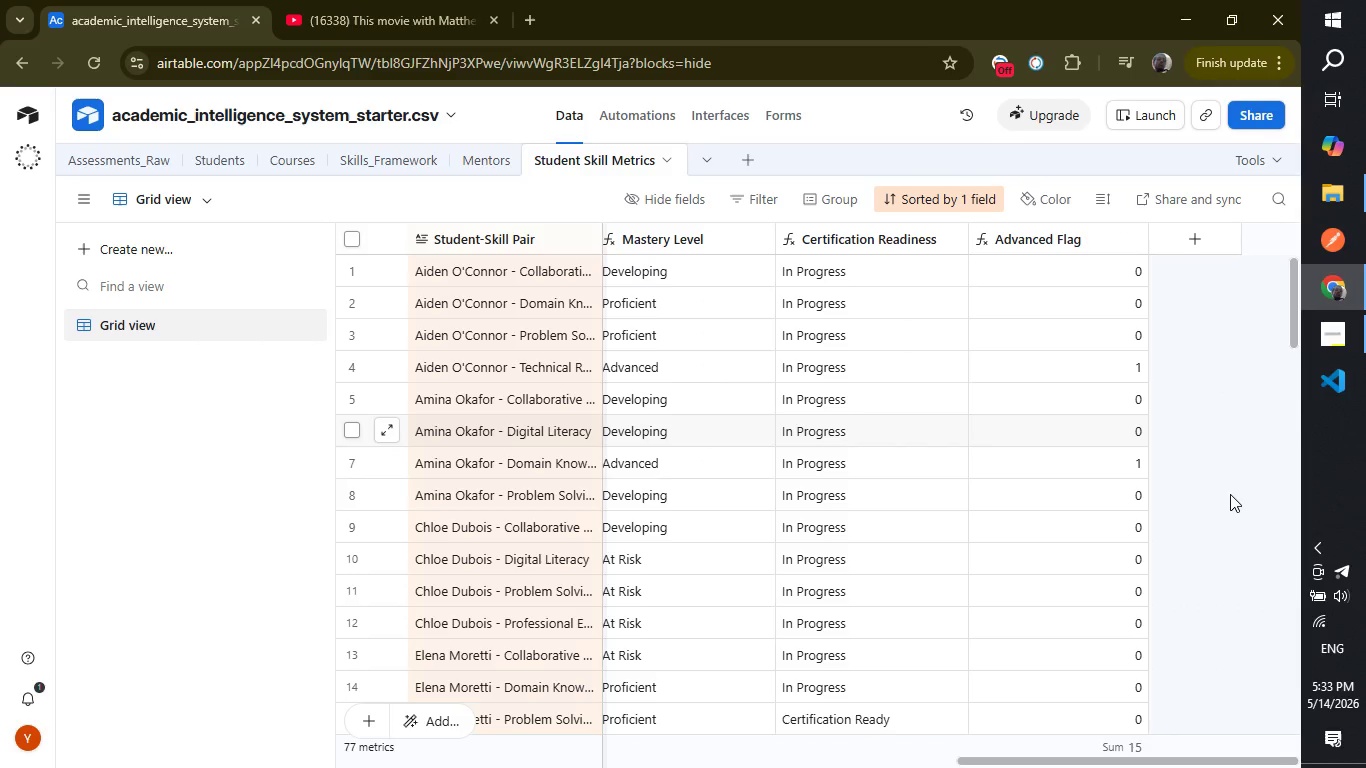 
left_click([1230, 494])
 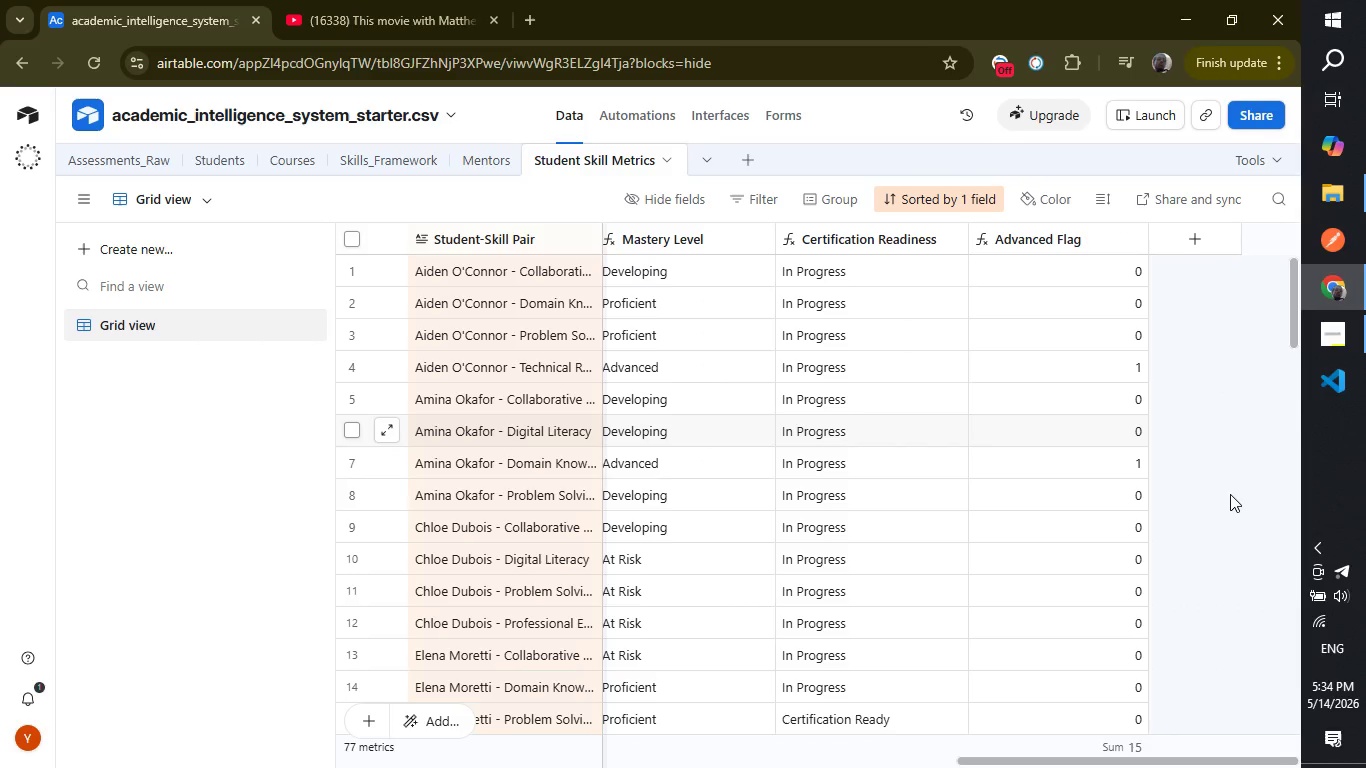 
wait(57.44)
 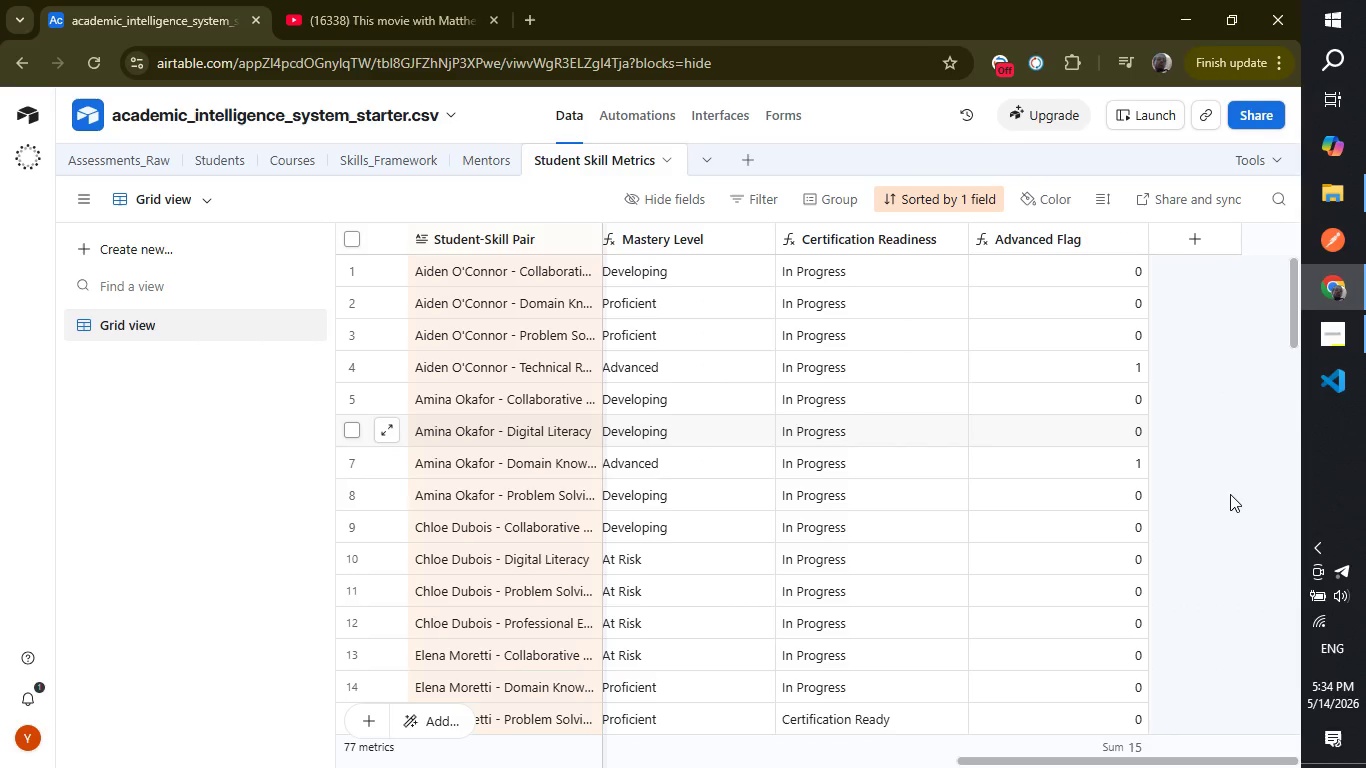 
left_click([1229, 441])
 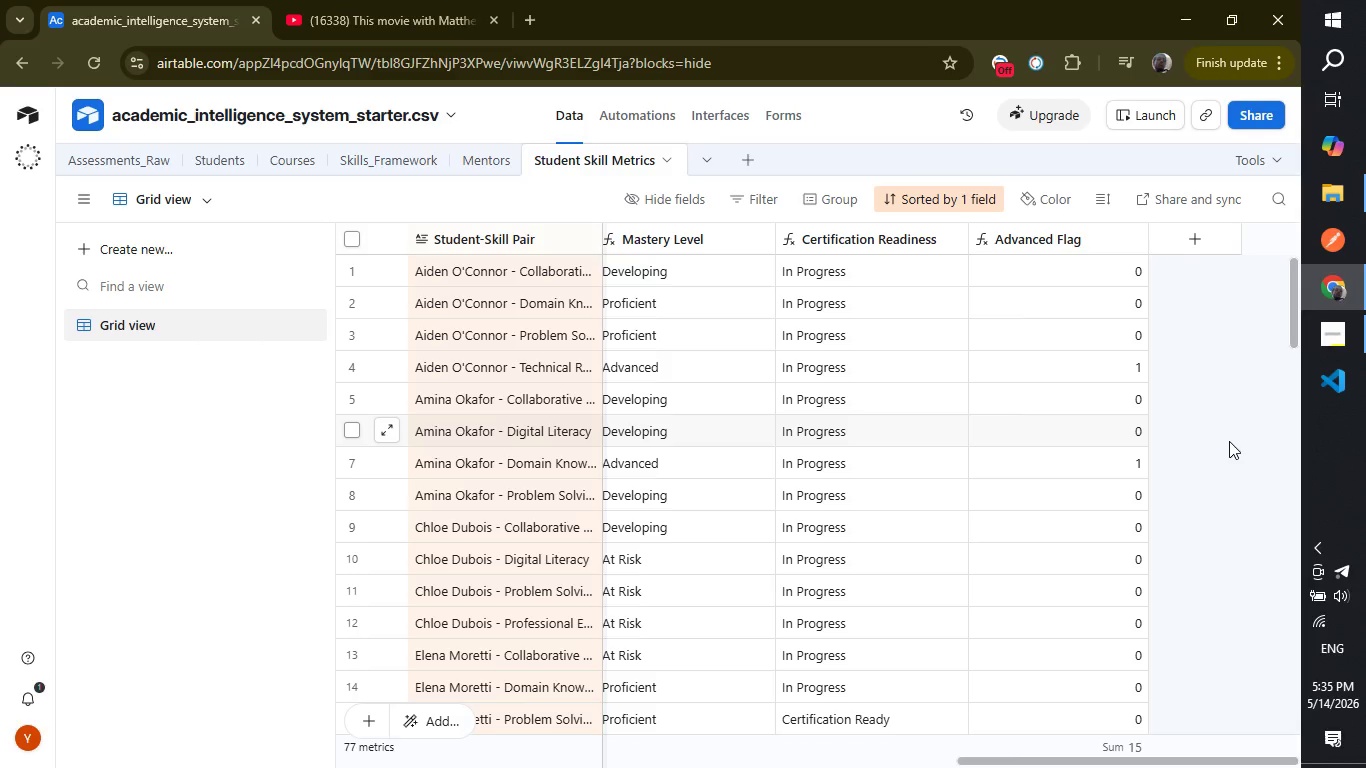 
wait(9.67)
 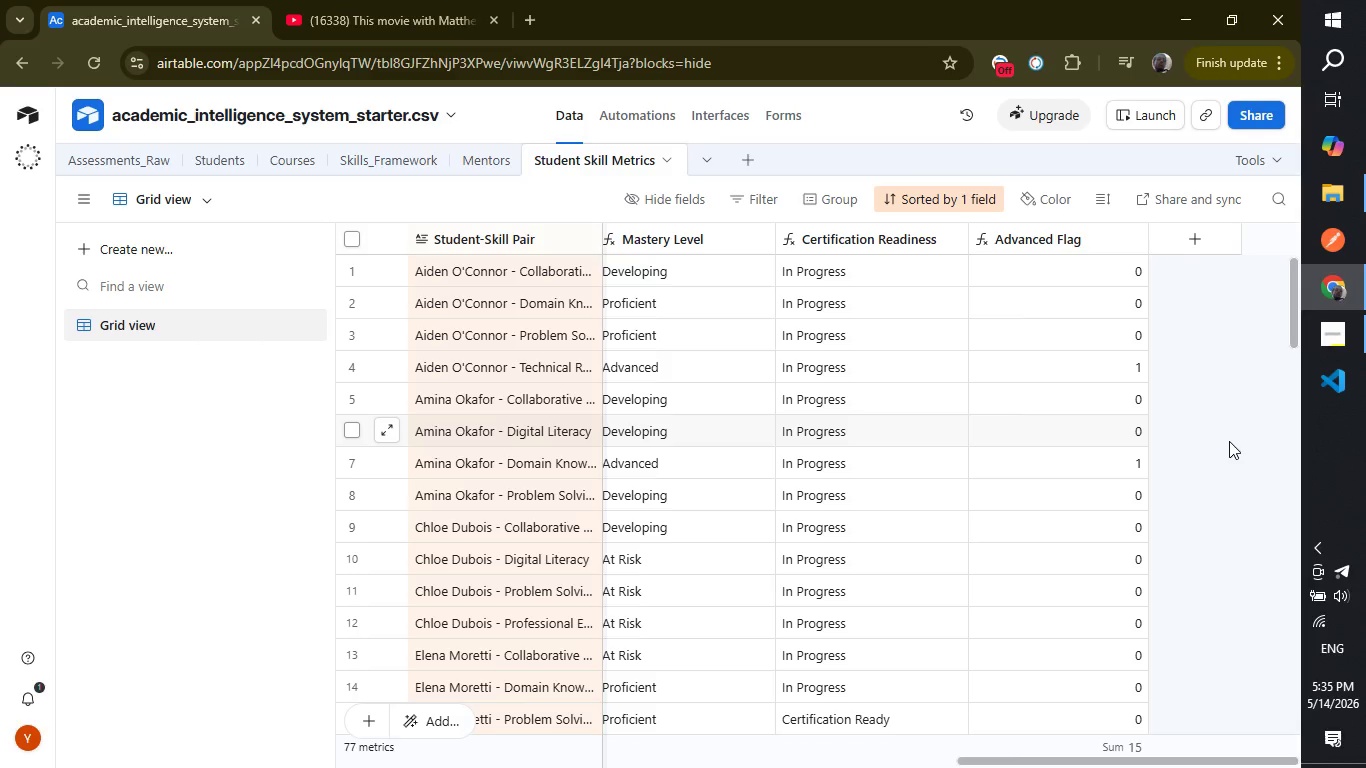 
left_click([1194, 229])
 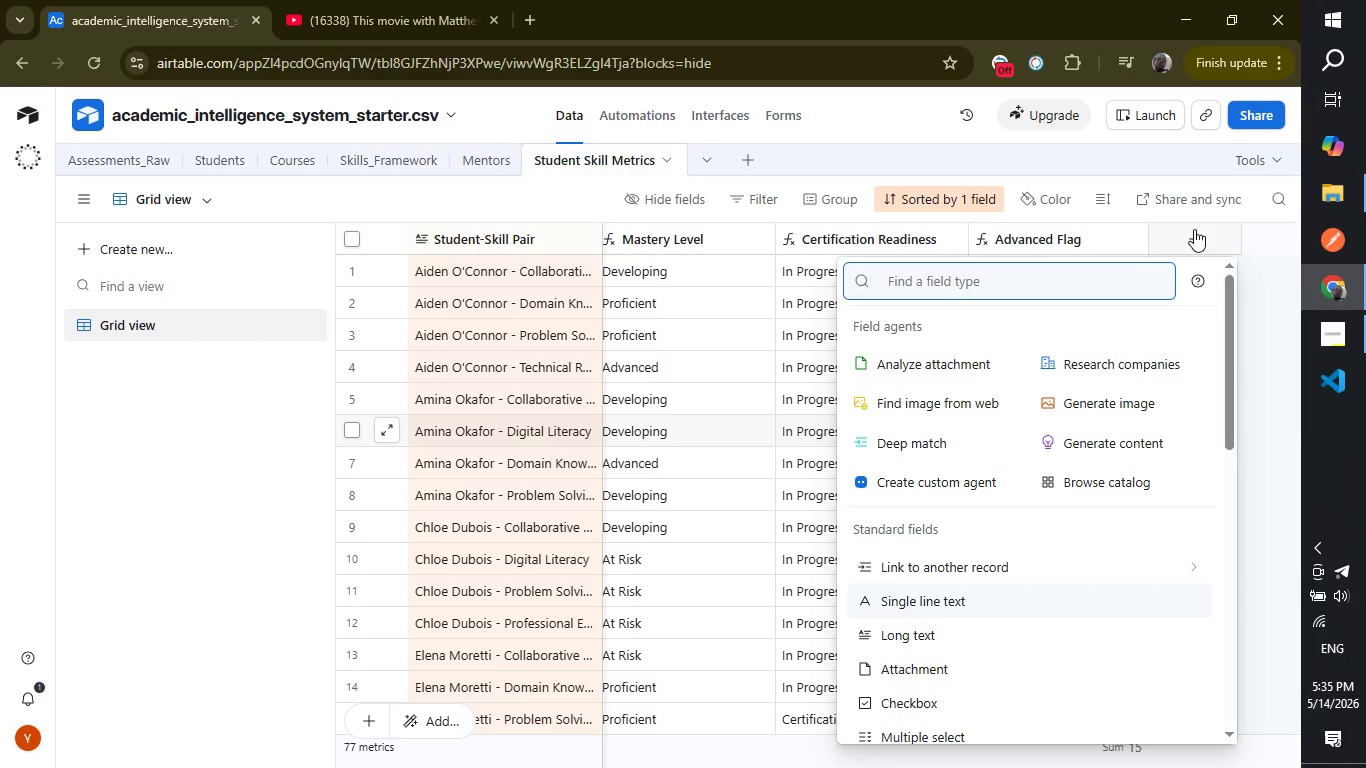 
wait(5.31)
 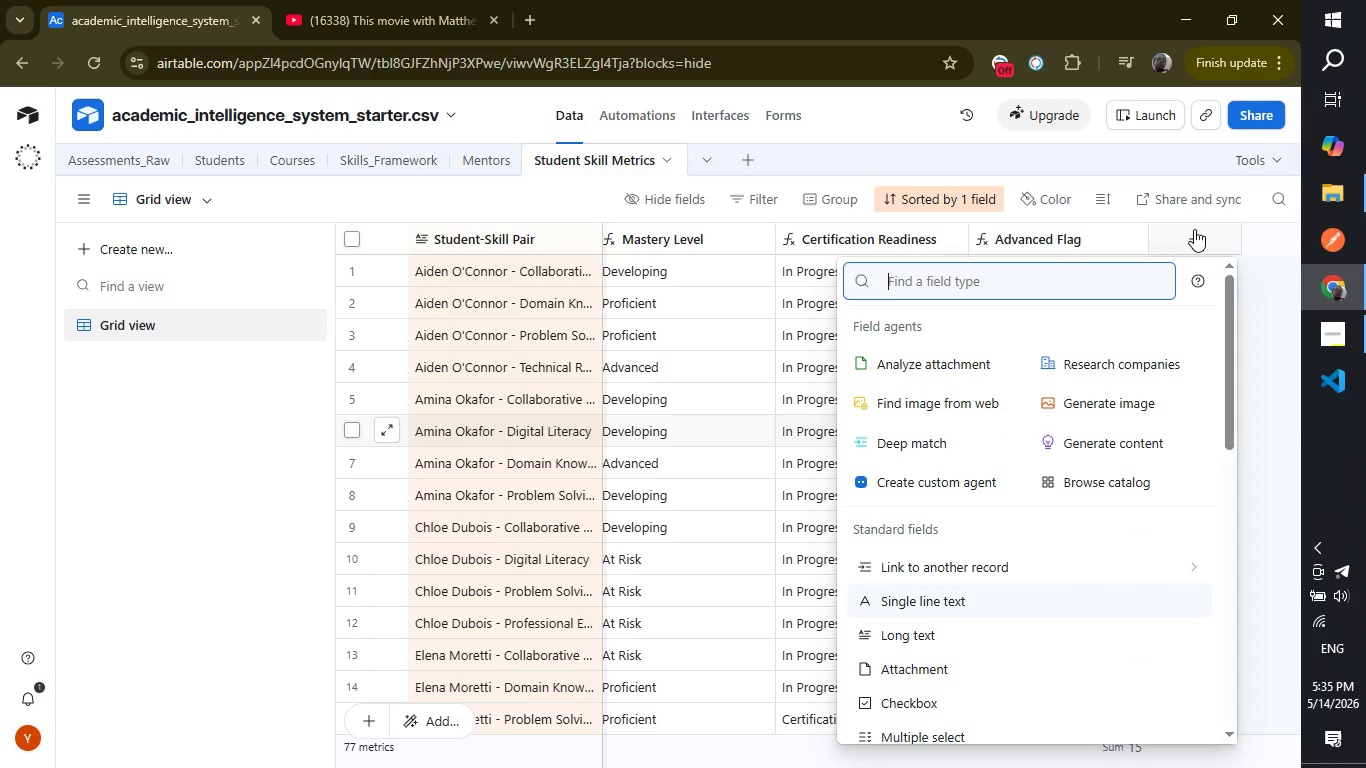 
type(form)
 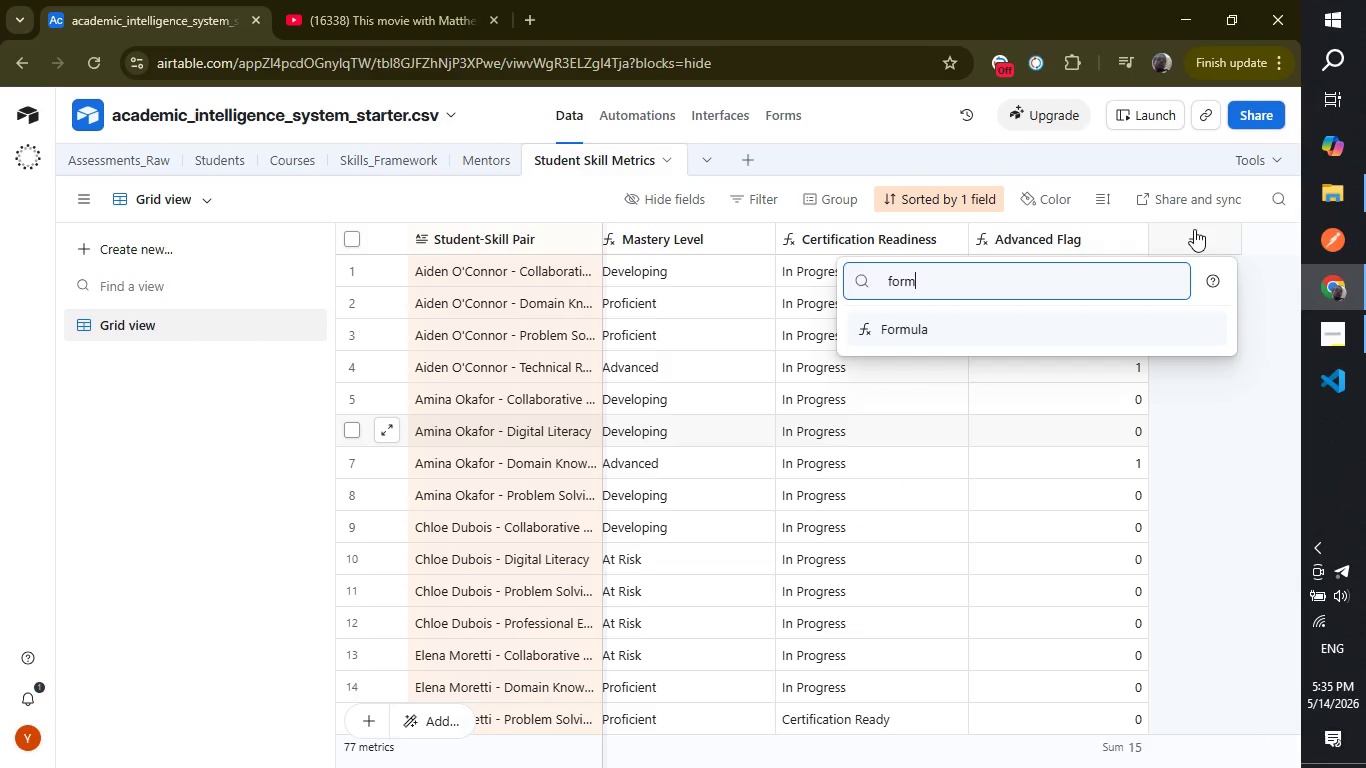 
key(Enter)
 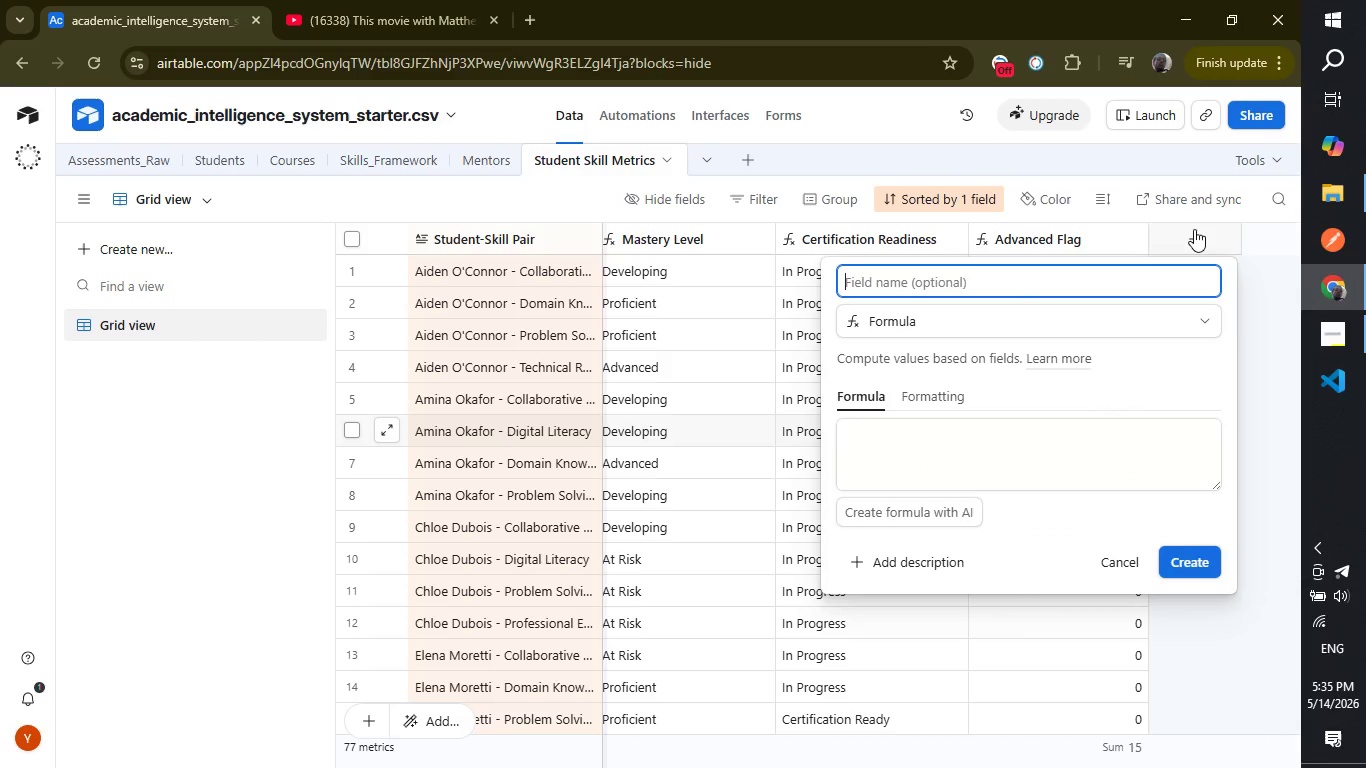 
type(At Risk Flag)
 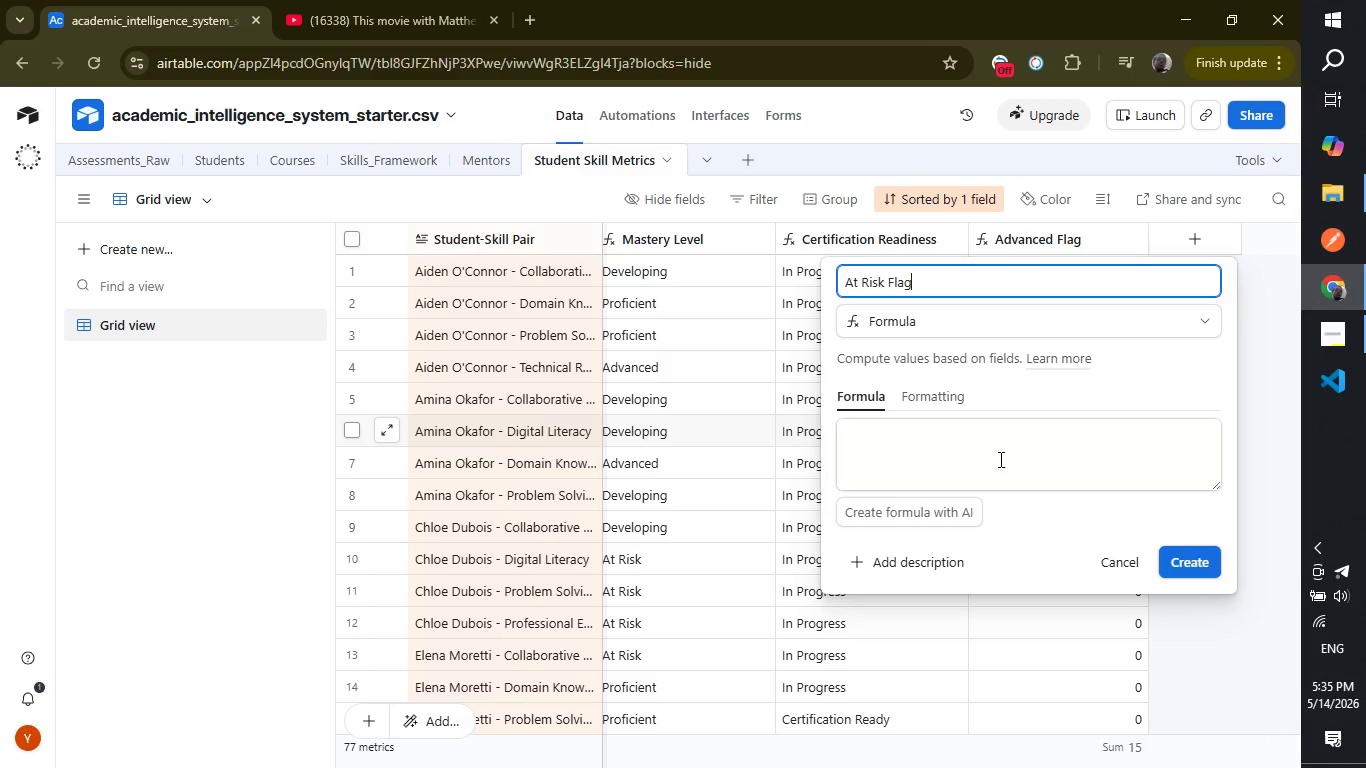 
left_click([997, 459])
 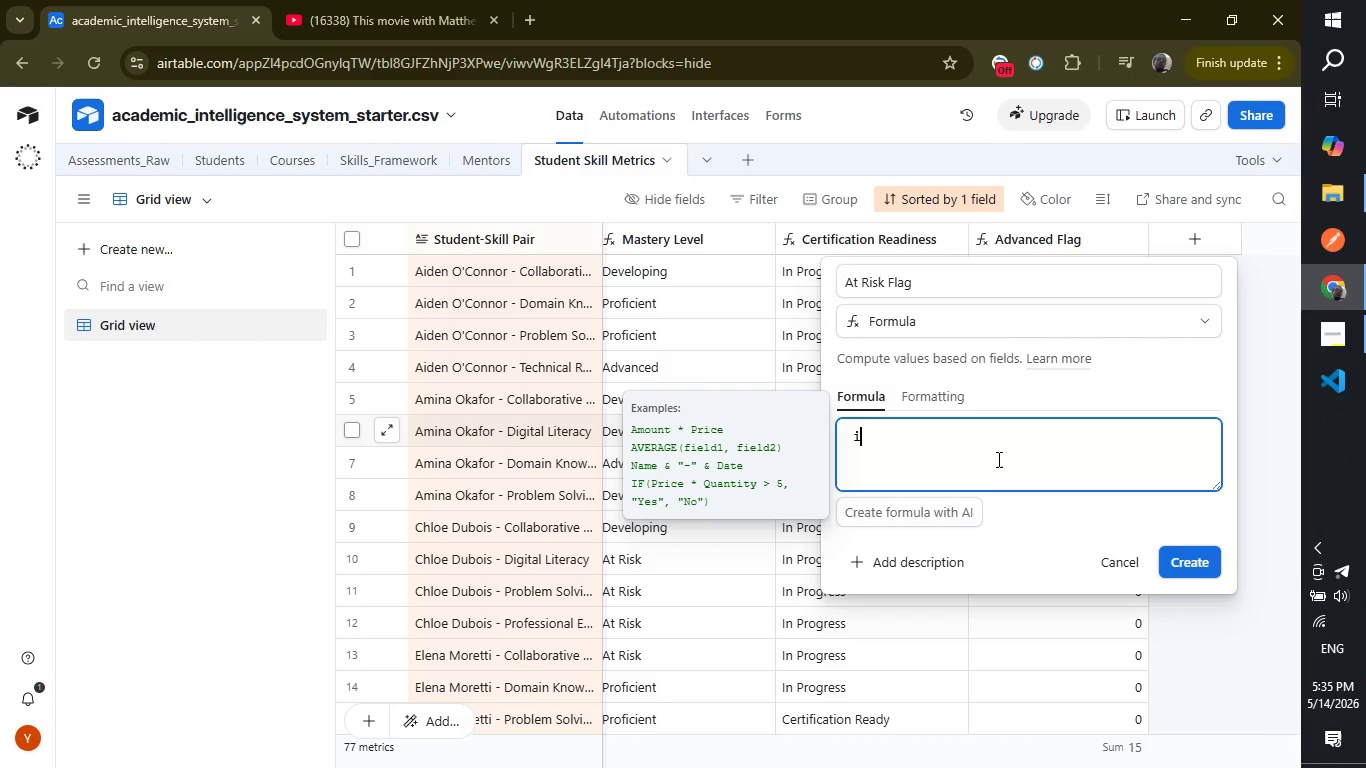 
type(if)
 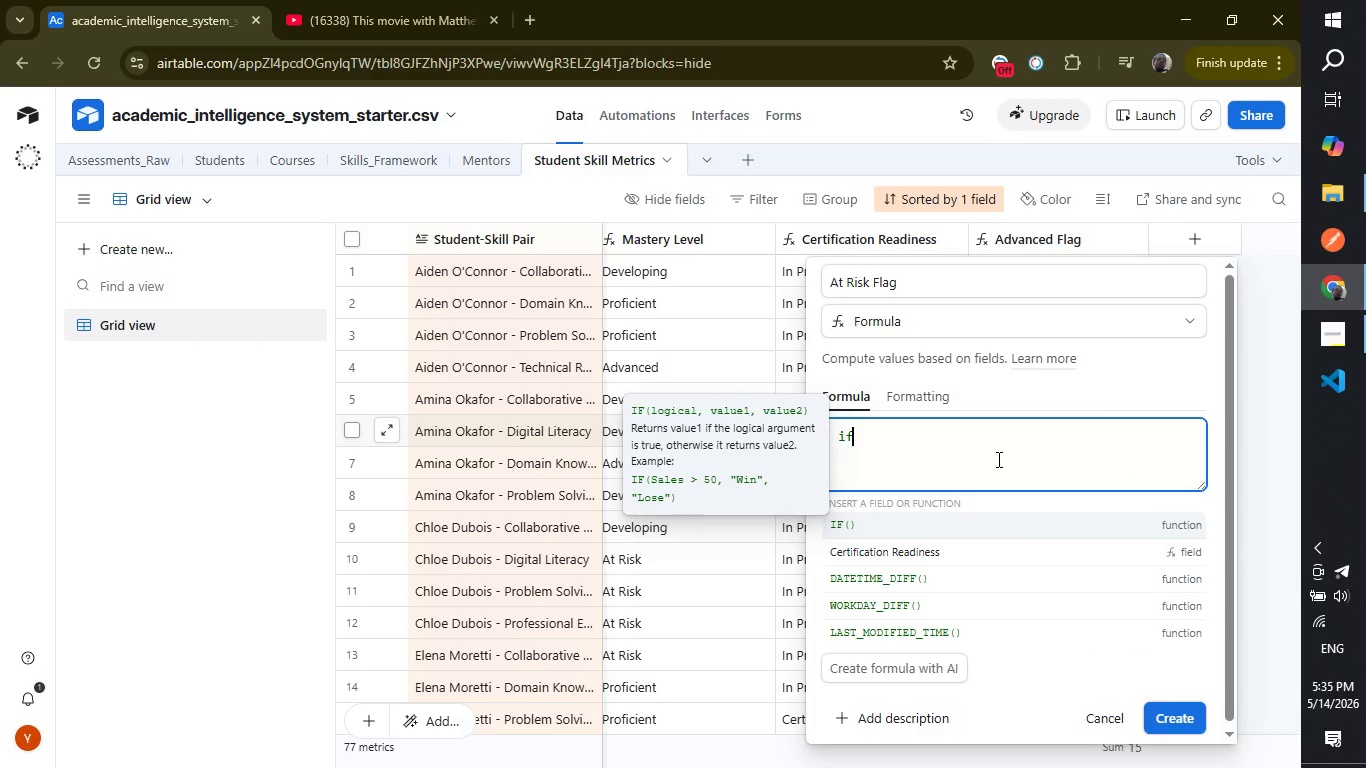 
key(Enter)
 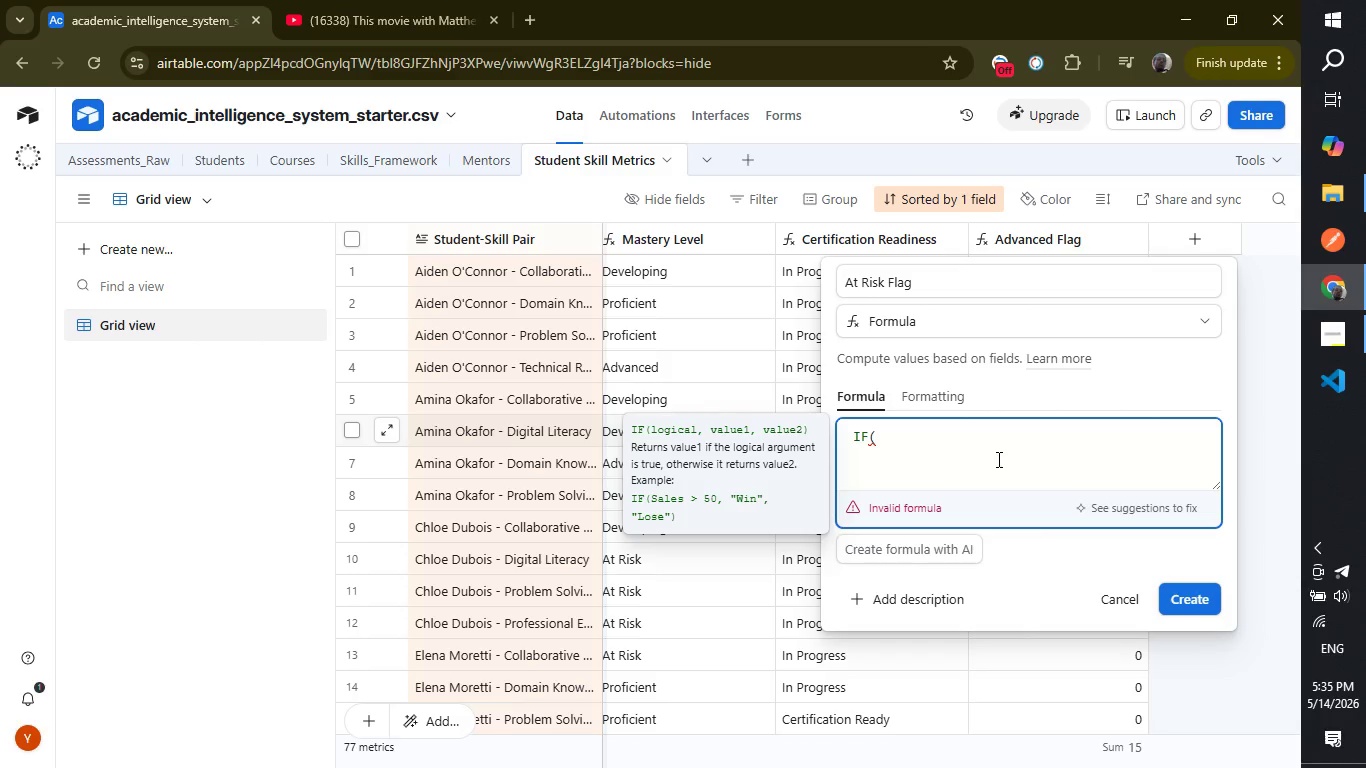 
type(ma)
 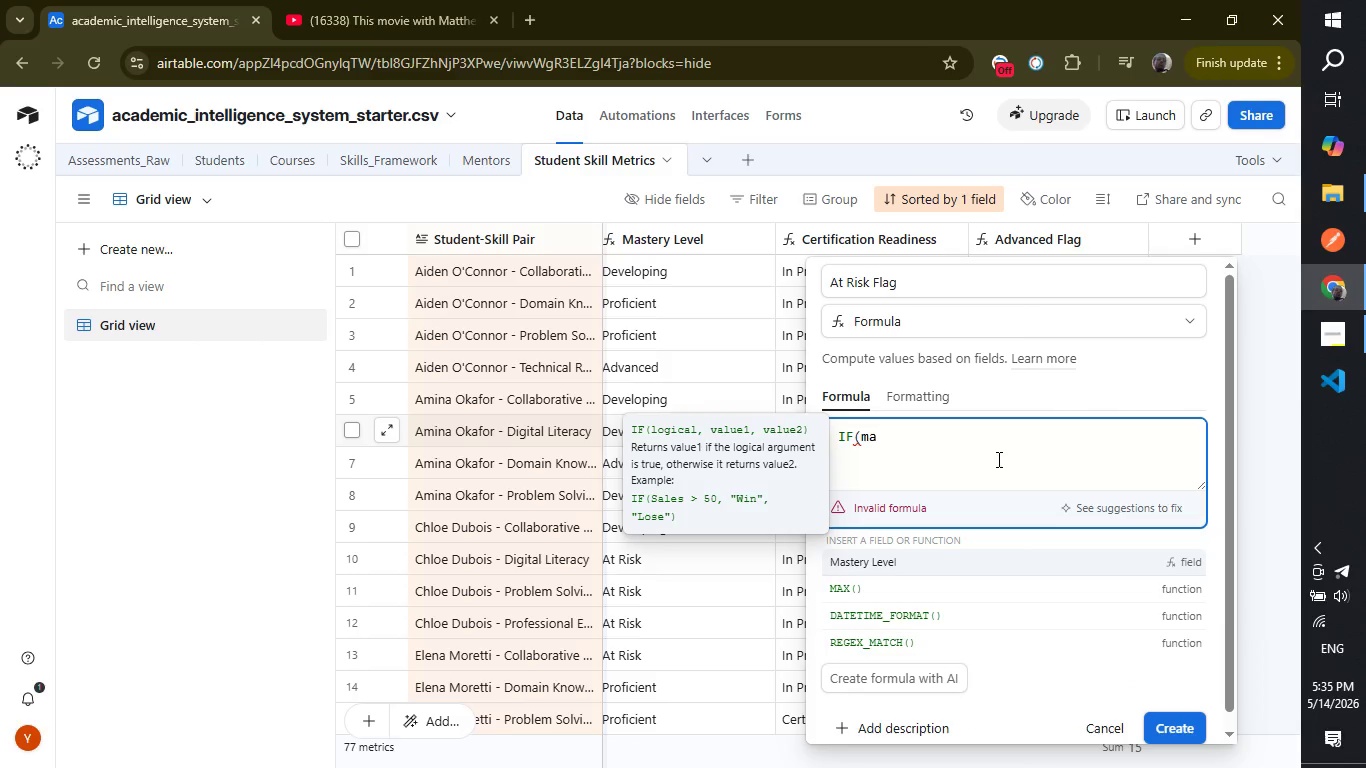 
key(Enter)
 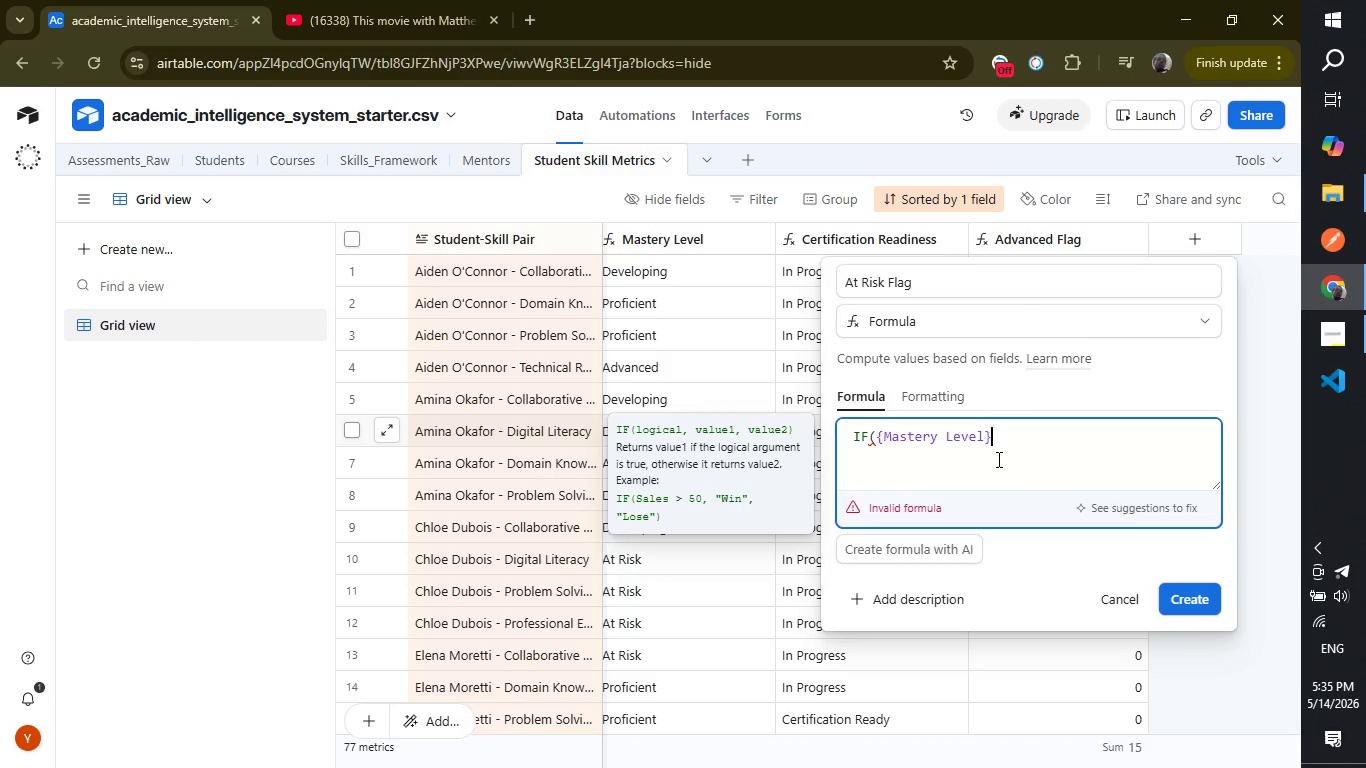 
type(="At Risk)
 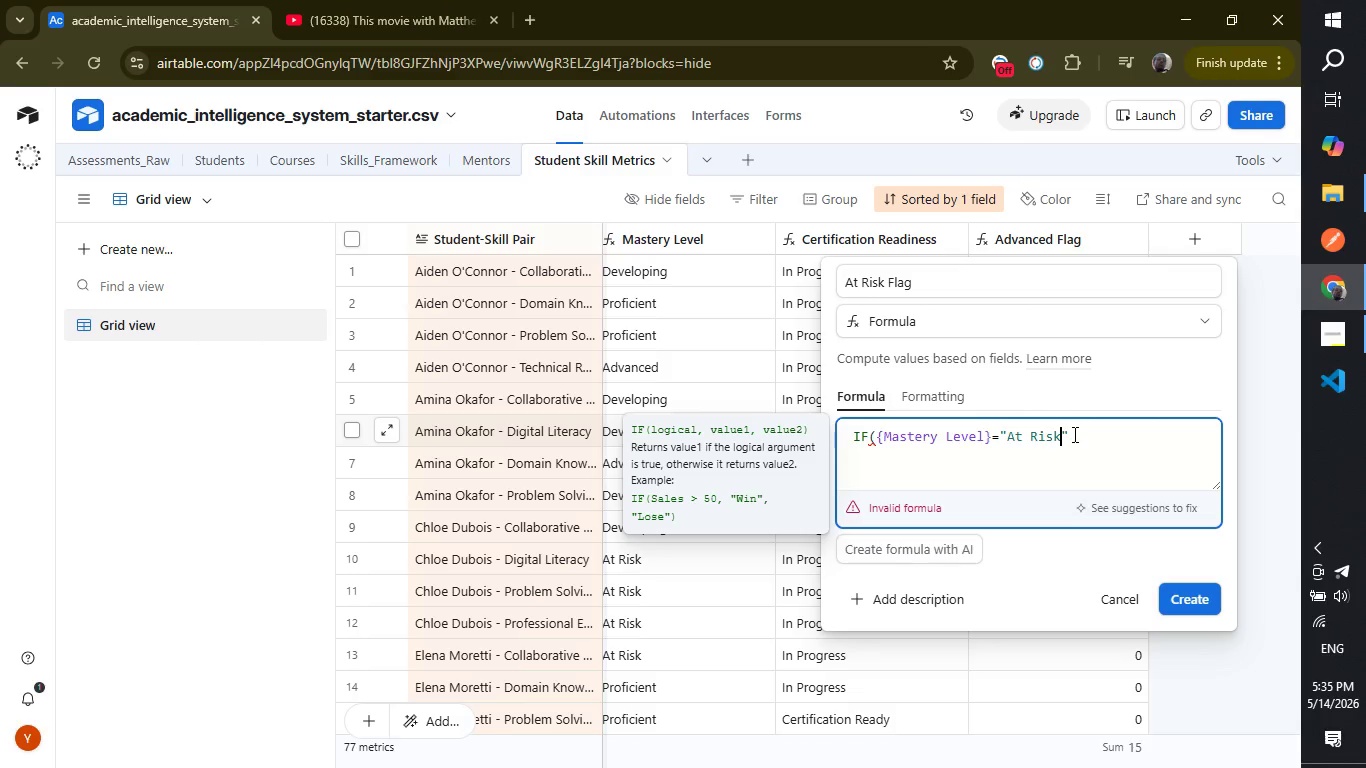 
left_click([1073, 434])
 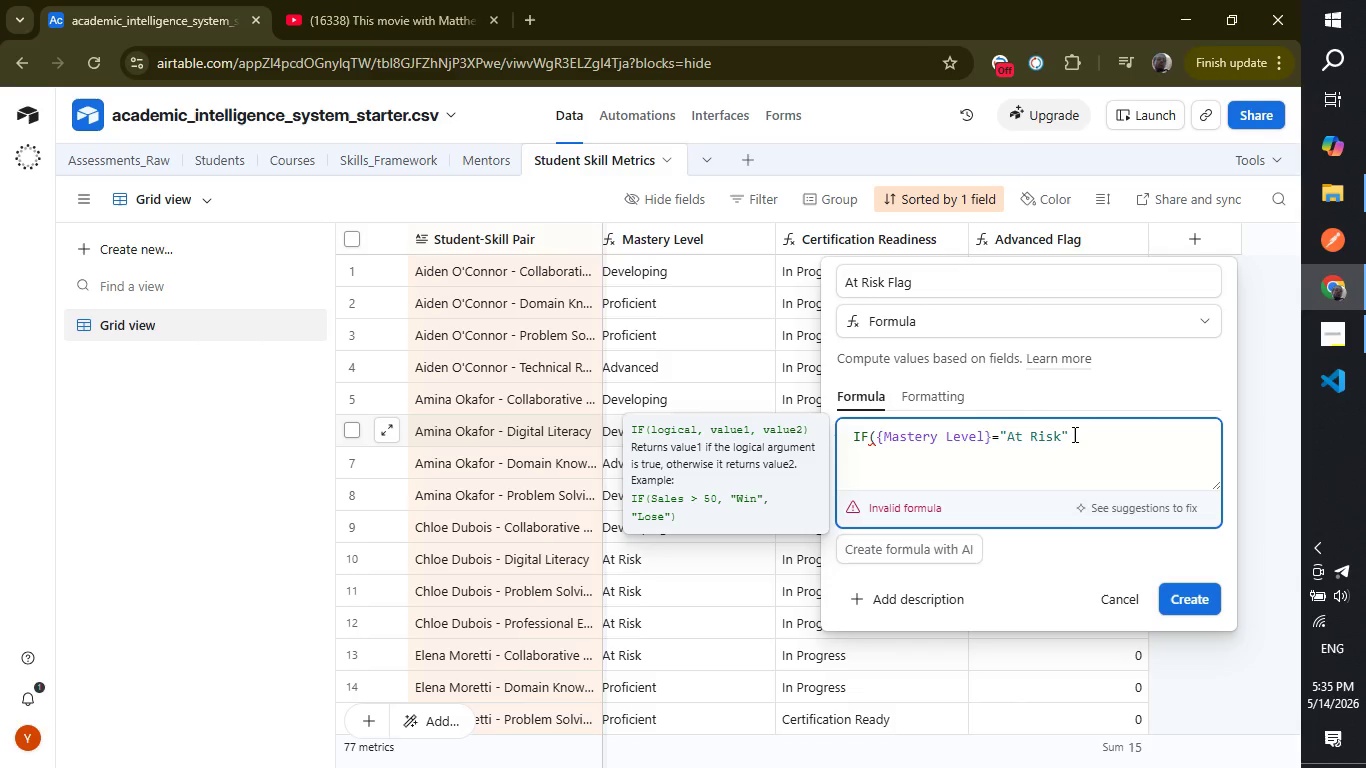 
key(Comma)
 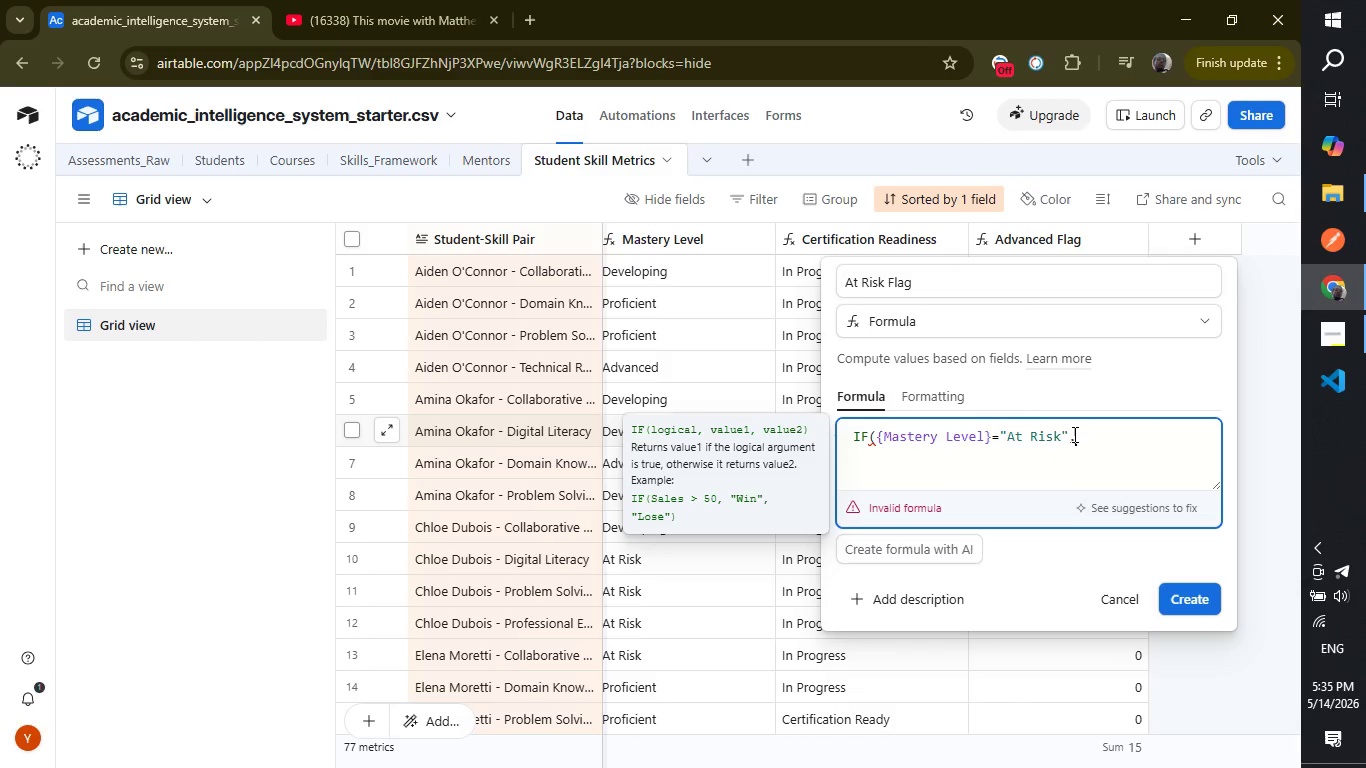 
key(1)
 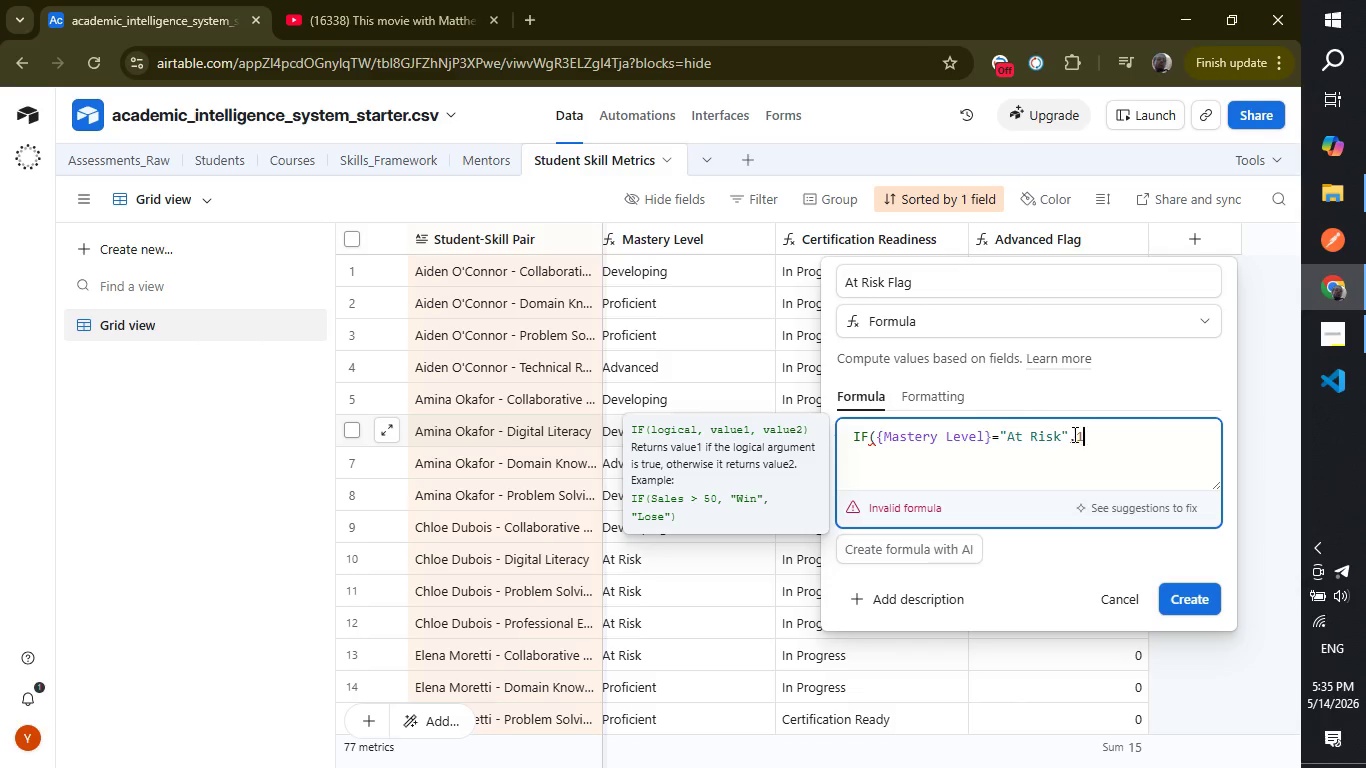 
key(Comma)
 